 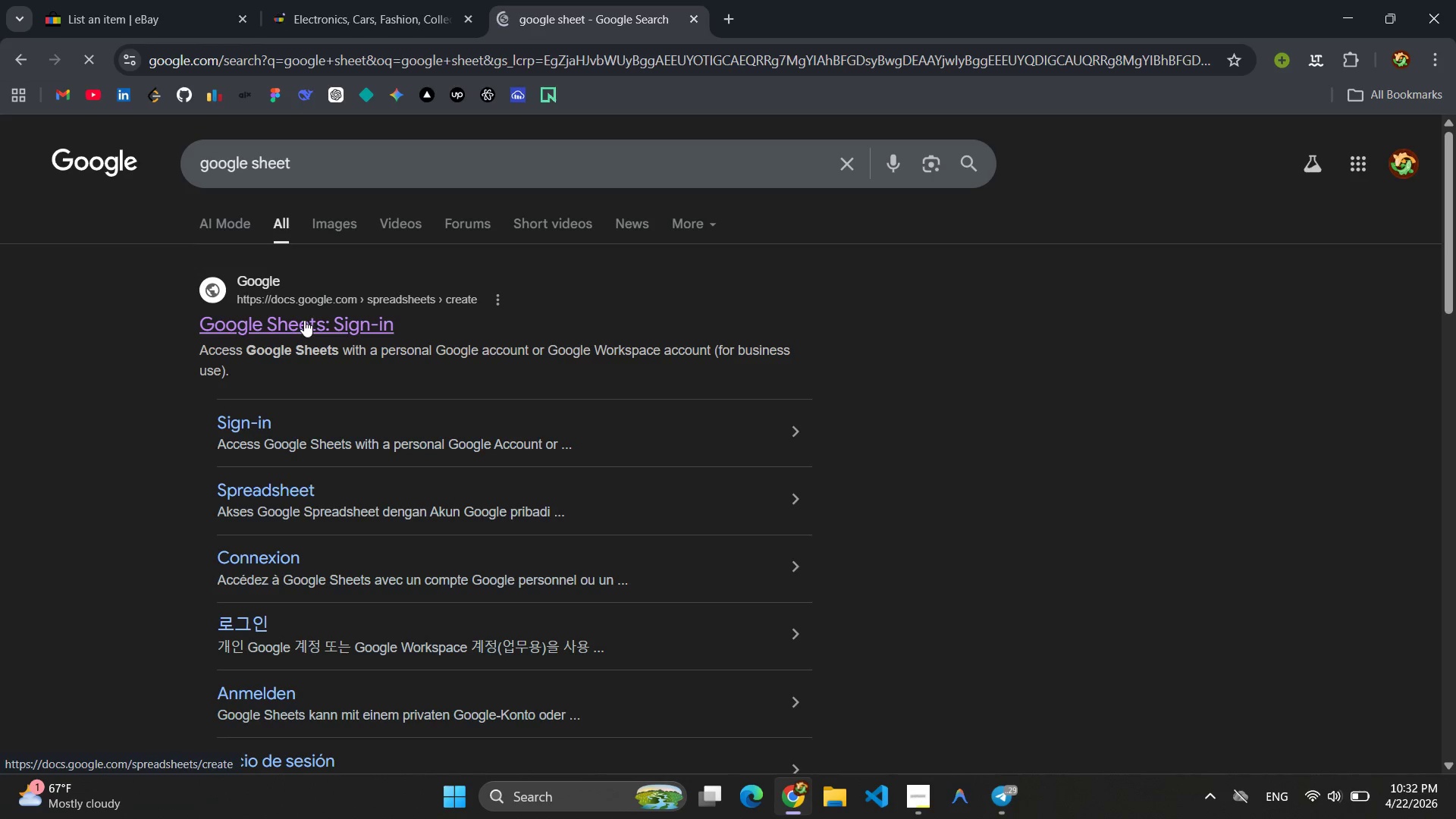 
left_click([344, 1])
 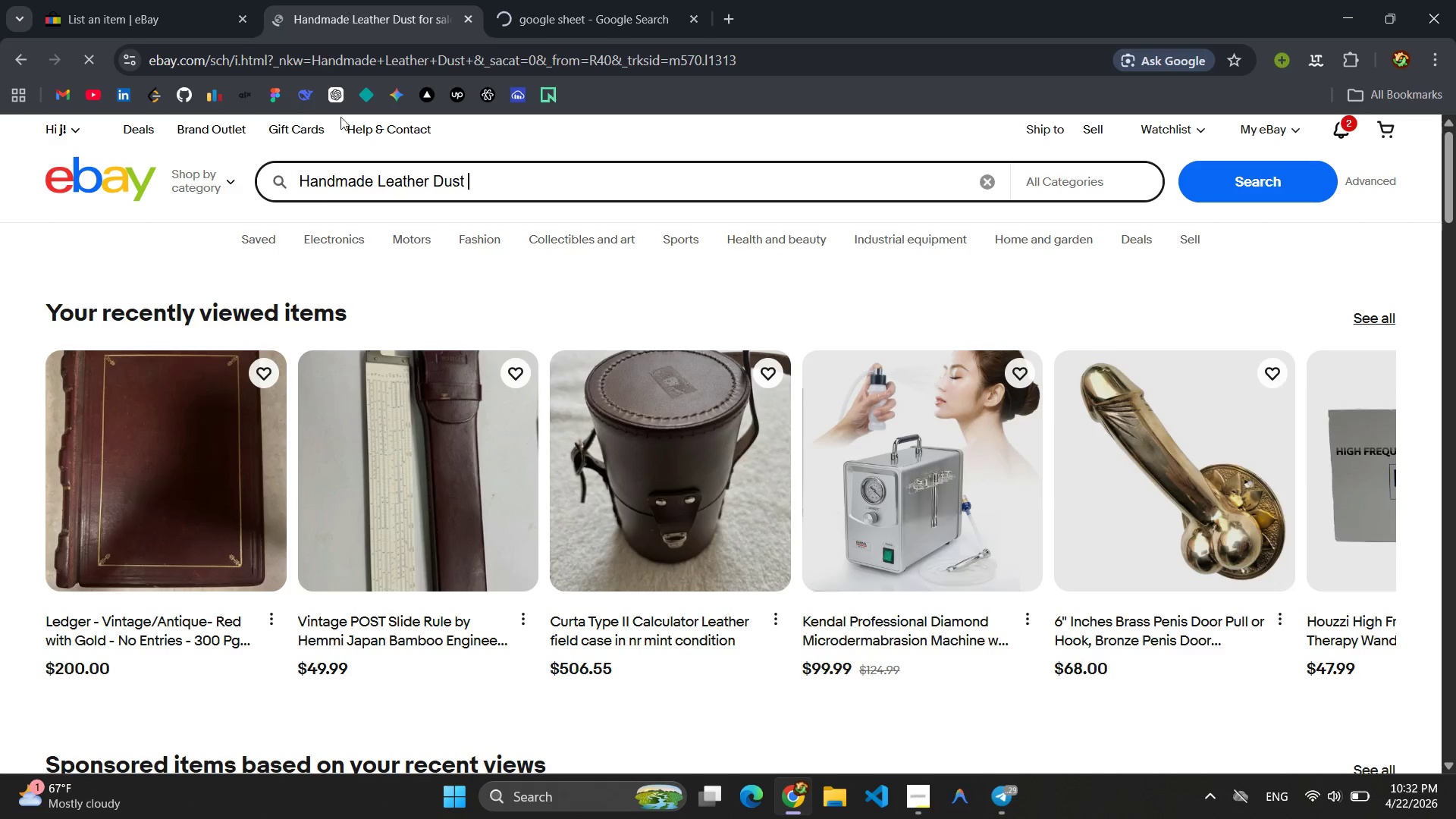 
left_click([54, 0])
 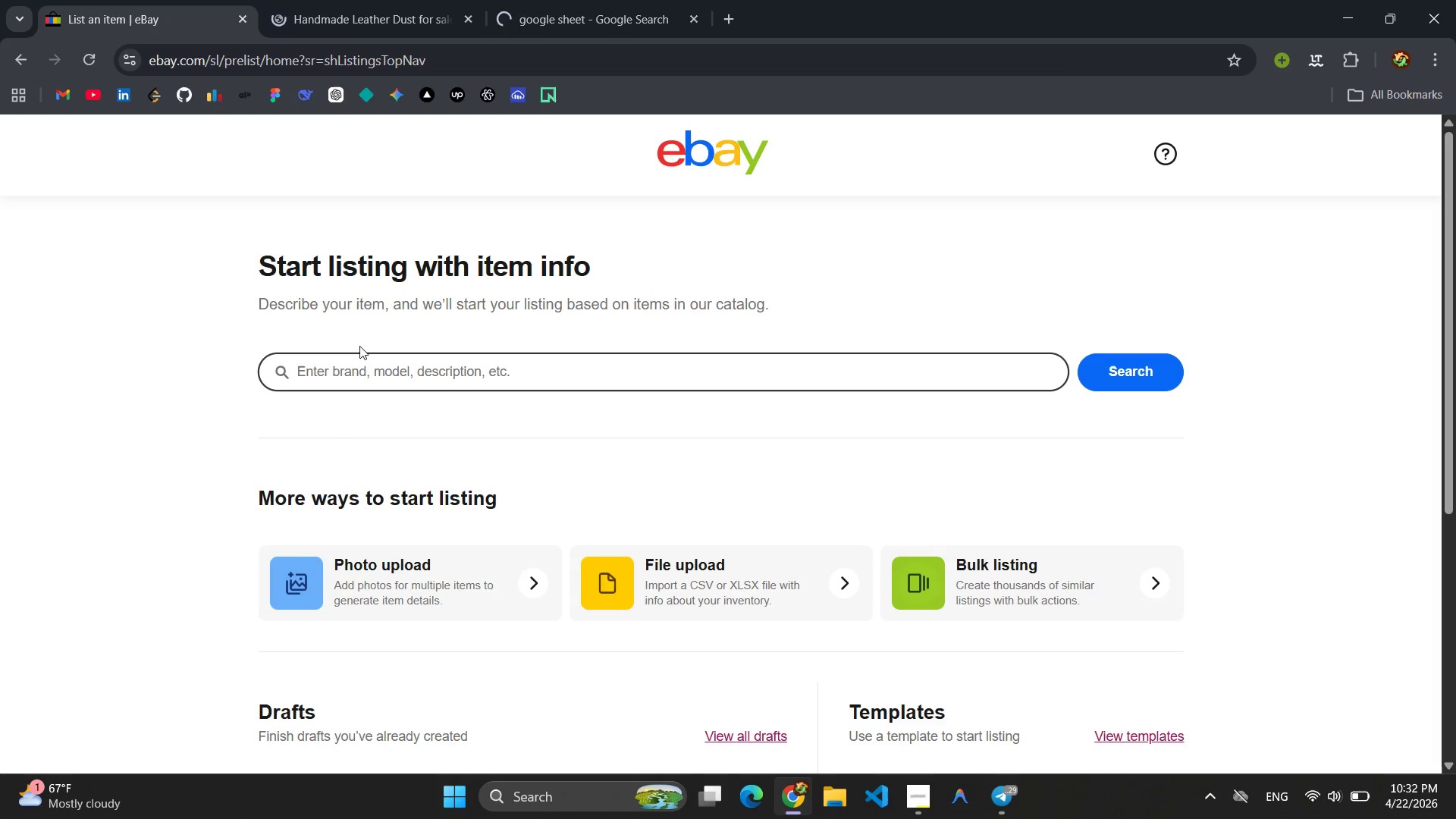 
left_click([361, 375])
 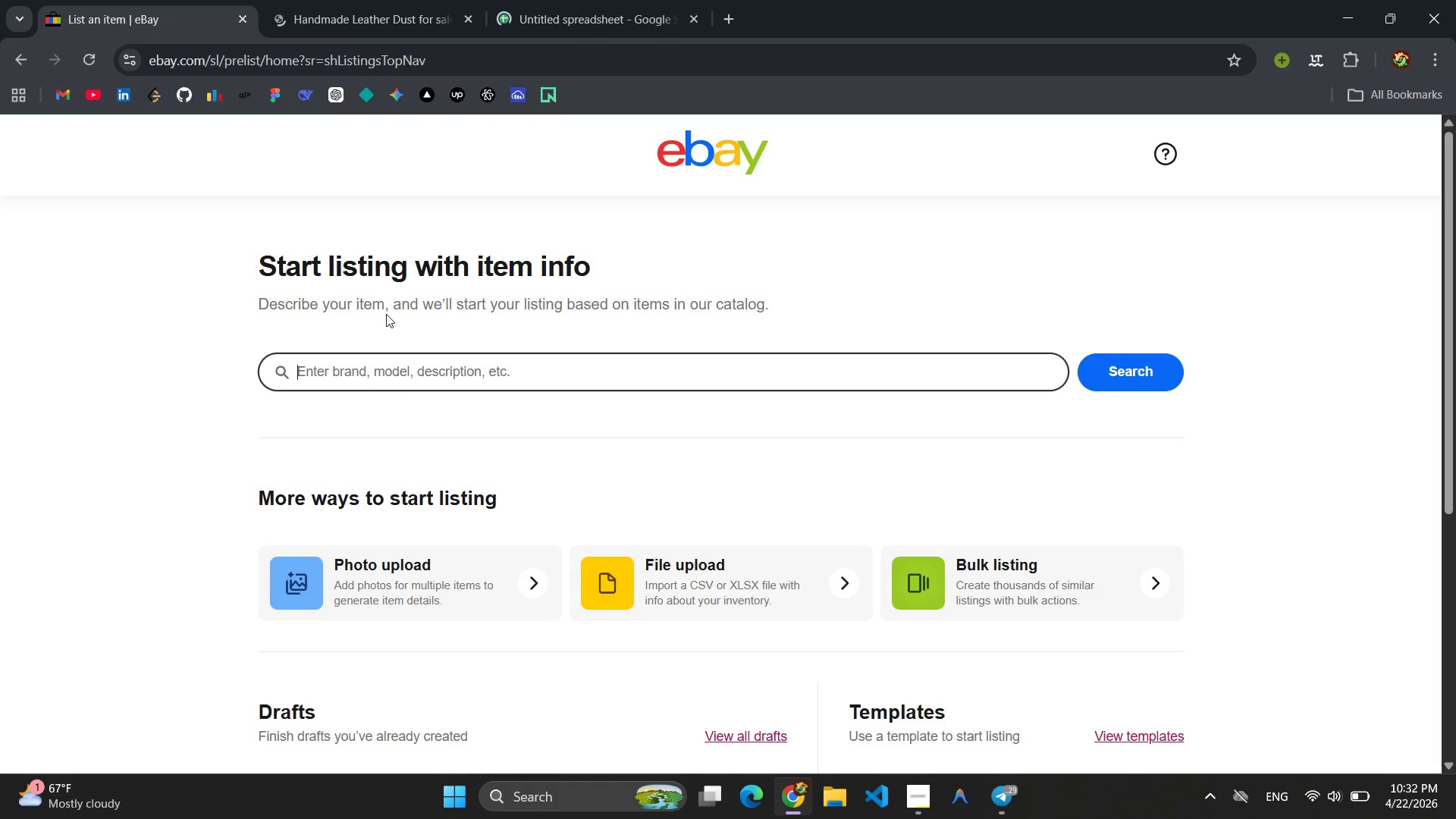 
left_click([338, 0])
 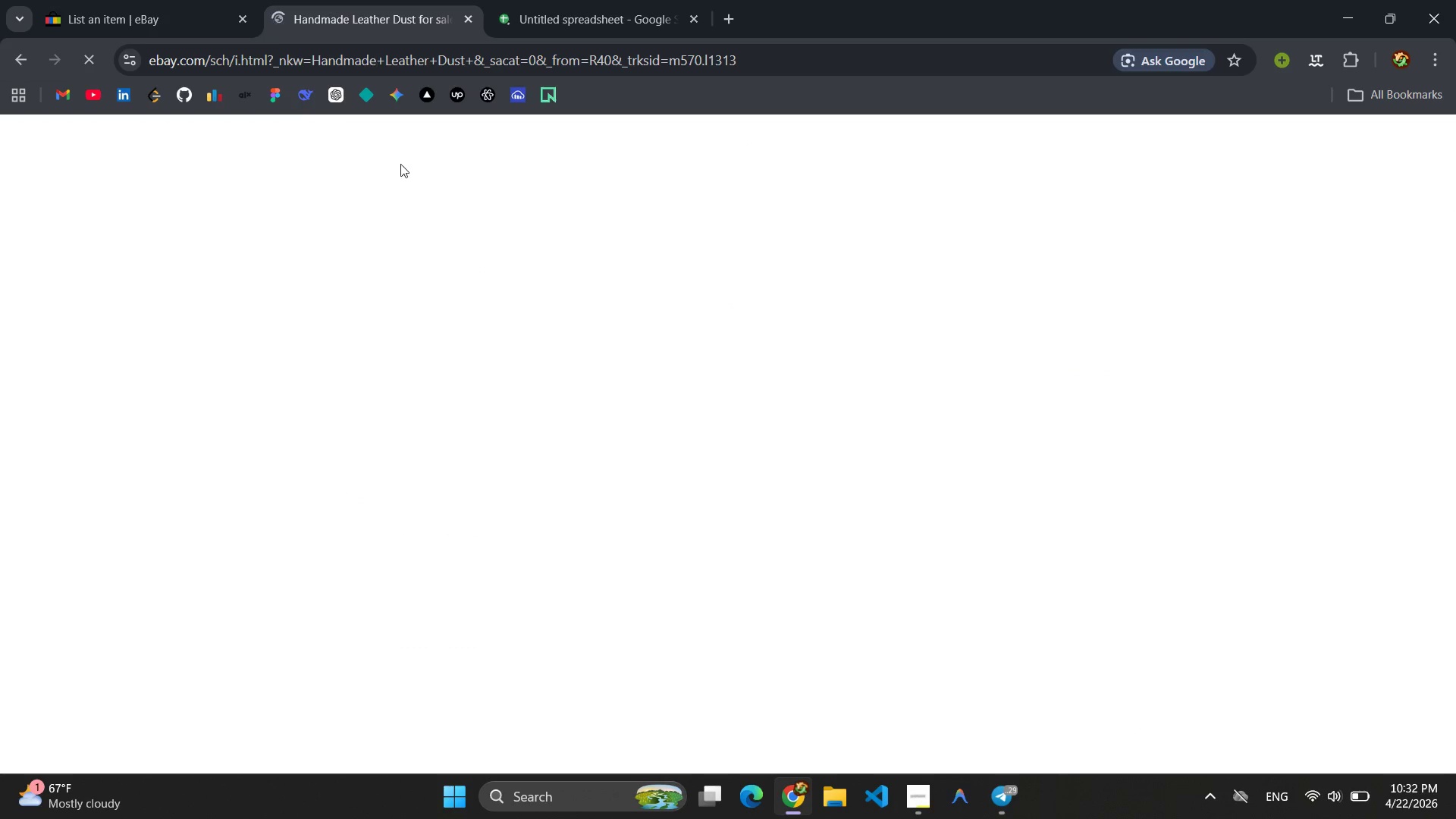 
left_click([529, 25])
 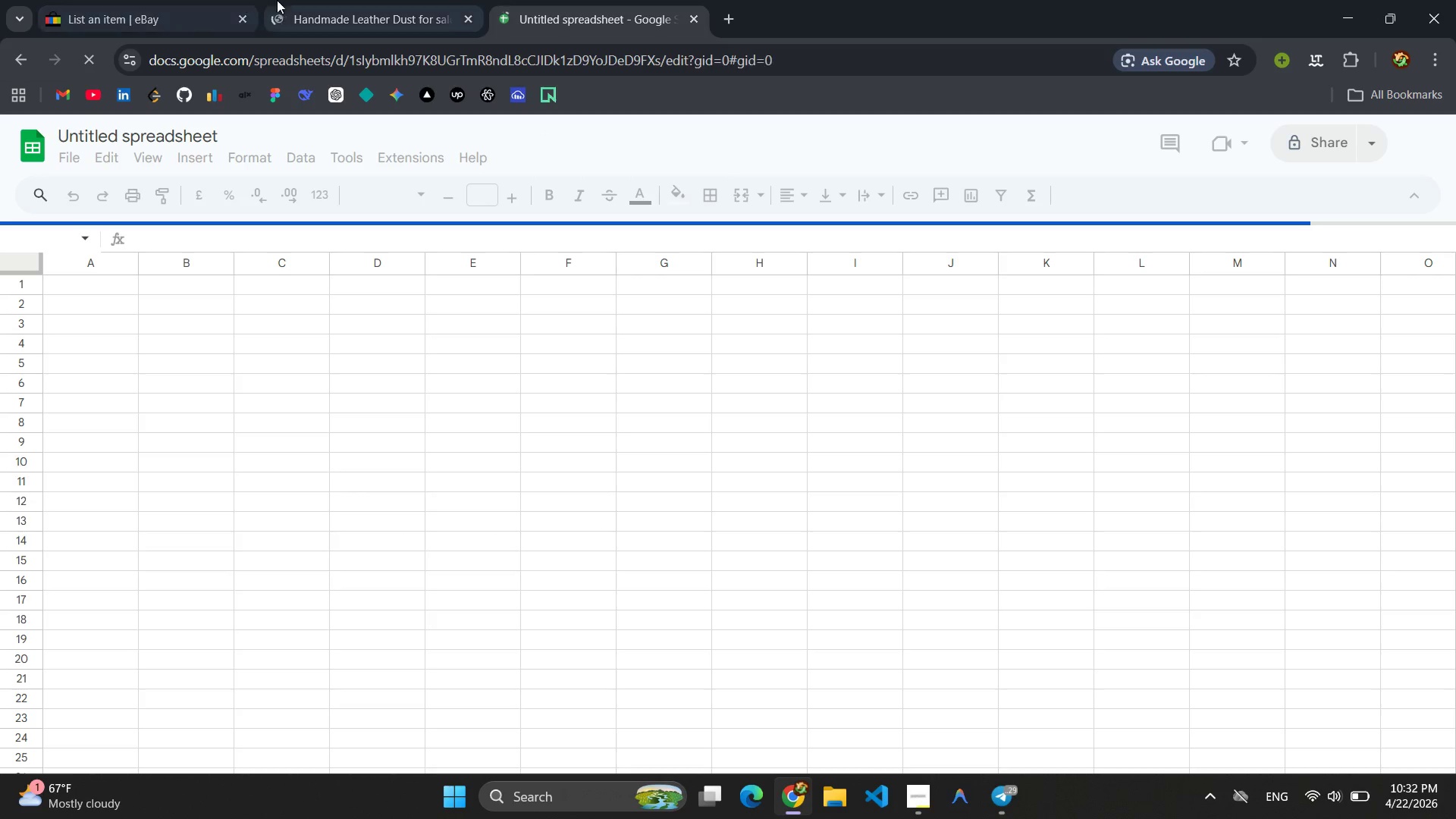 
left_click([340, 11])
 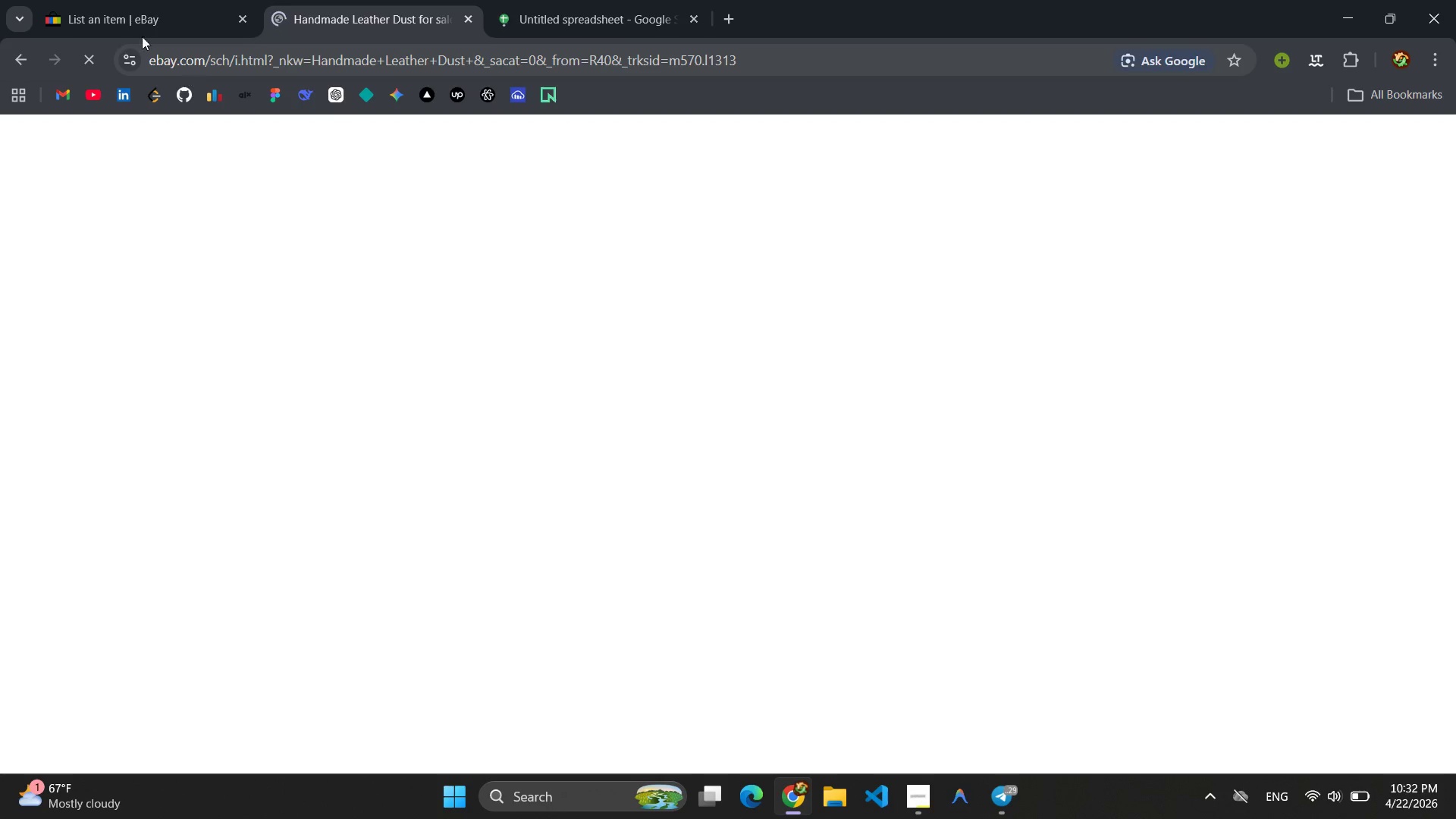 
left_click([96, 0])
 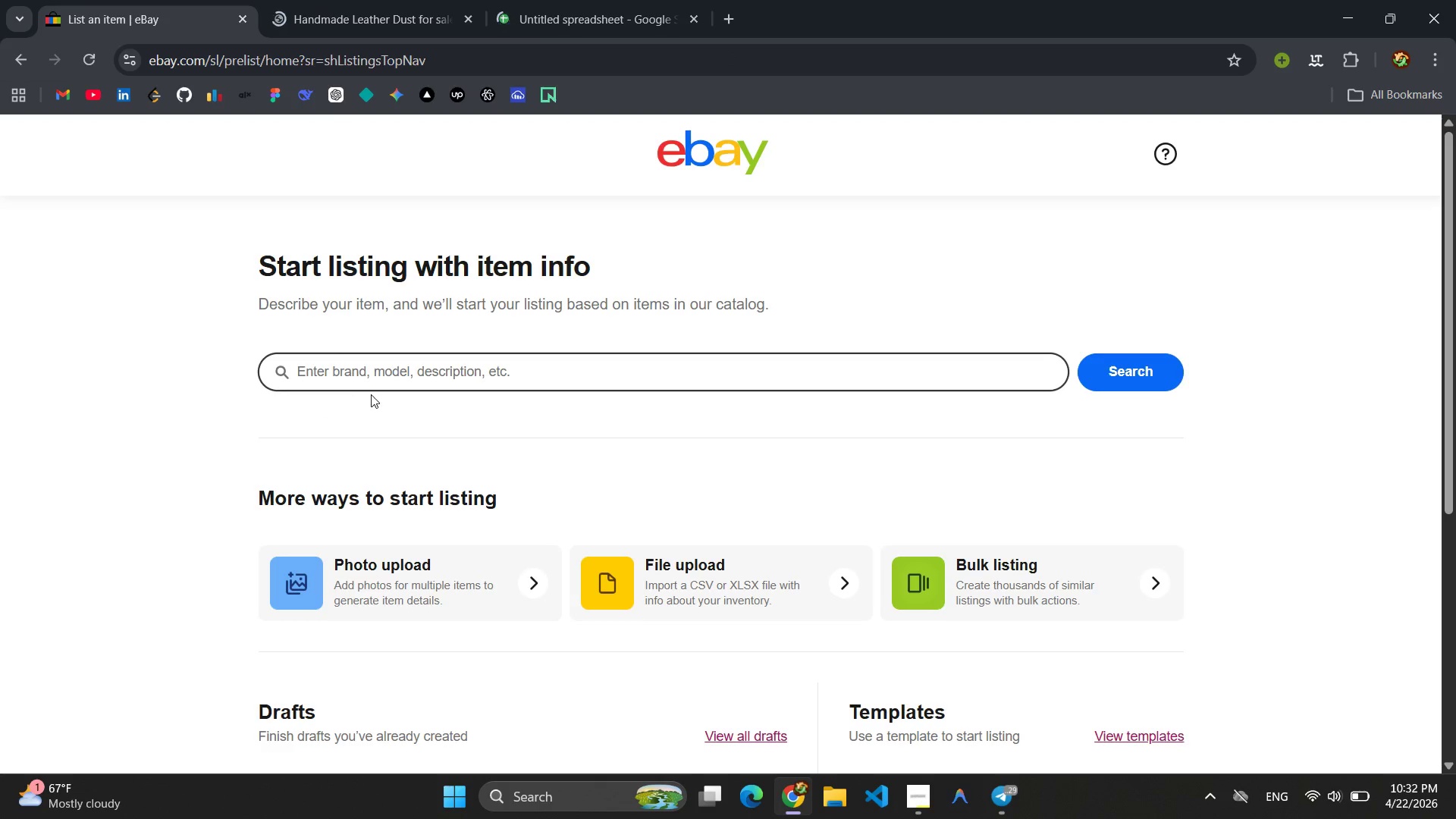 
left_click([386, 378])
 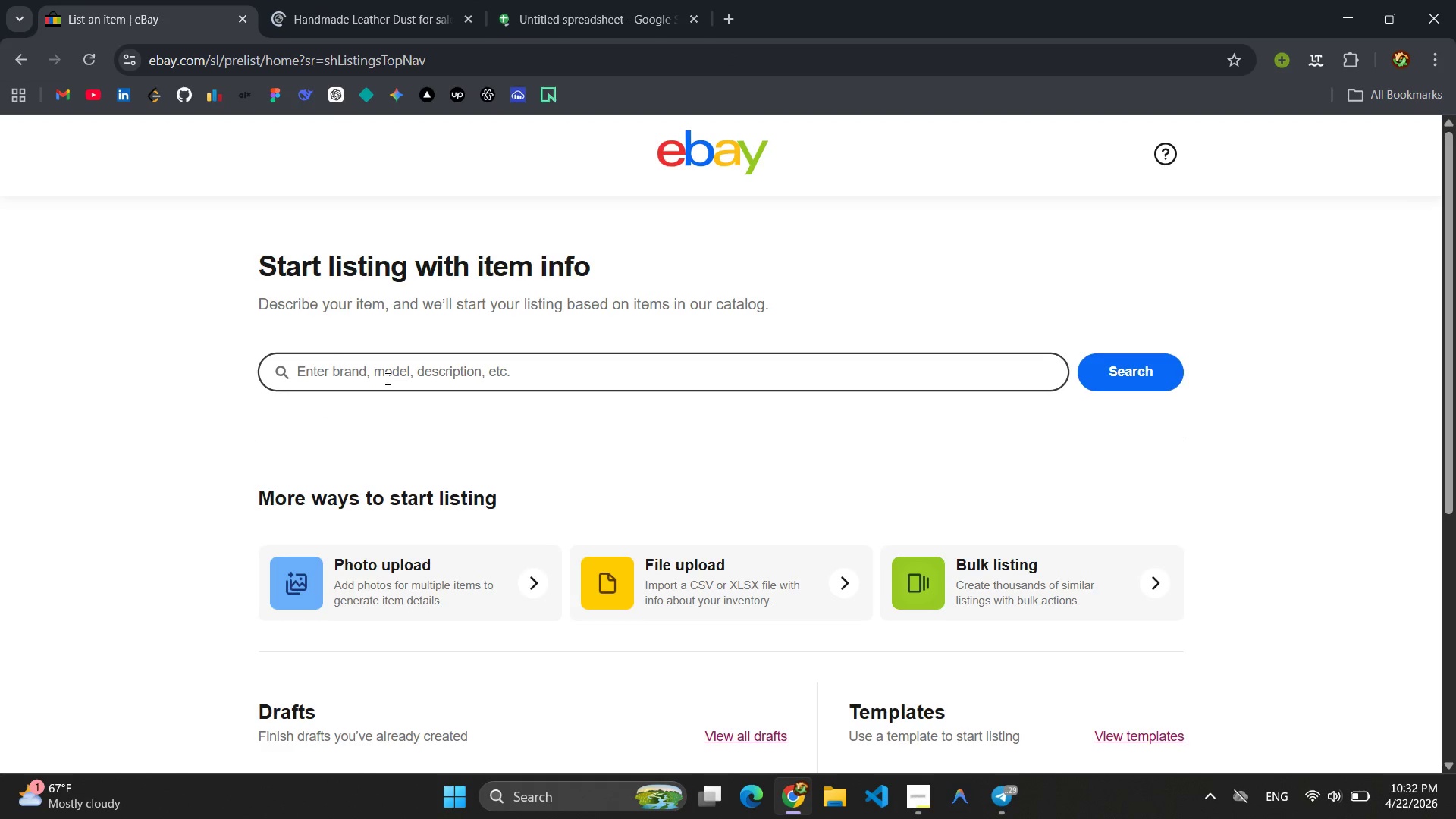 
wait(6.98)
 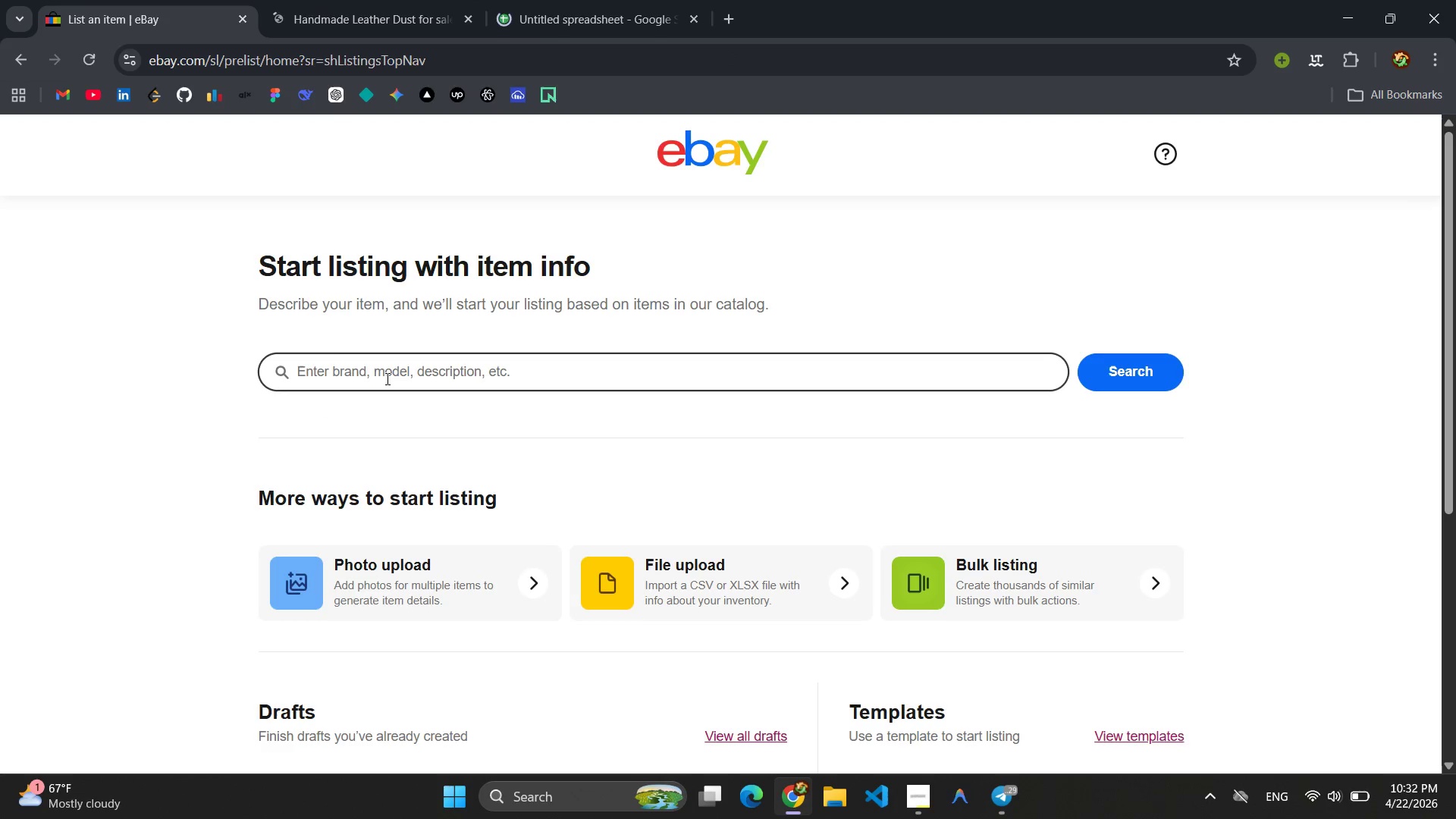 
left_click([372, 5])
 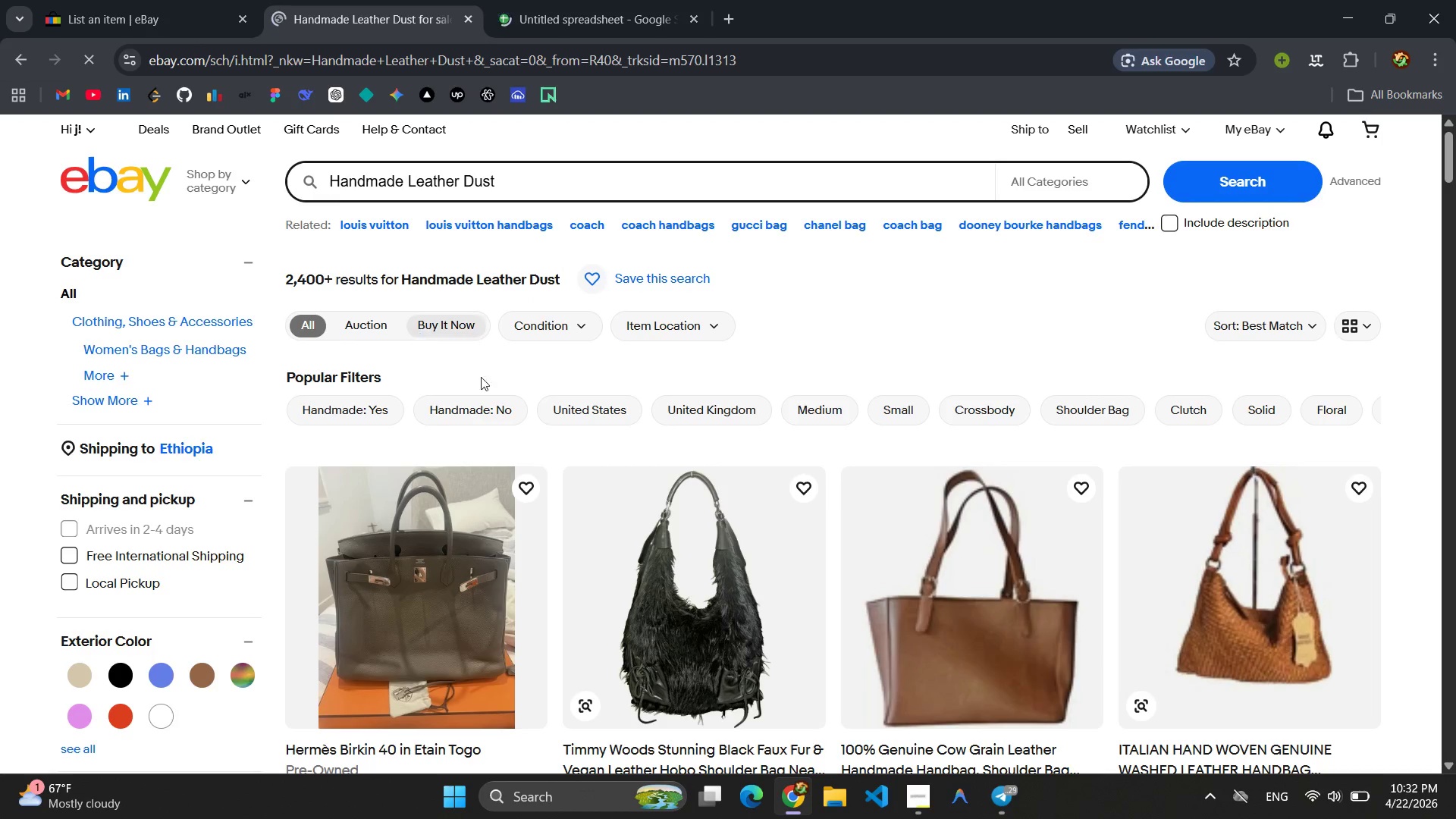 
scroll: coordinate [571, 425], scroll_direction: down, amount: 2.0
 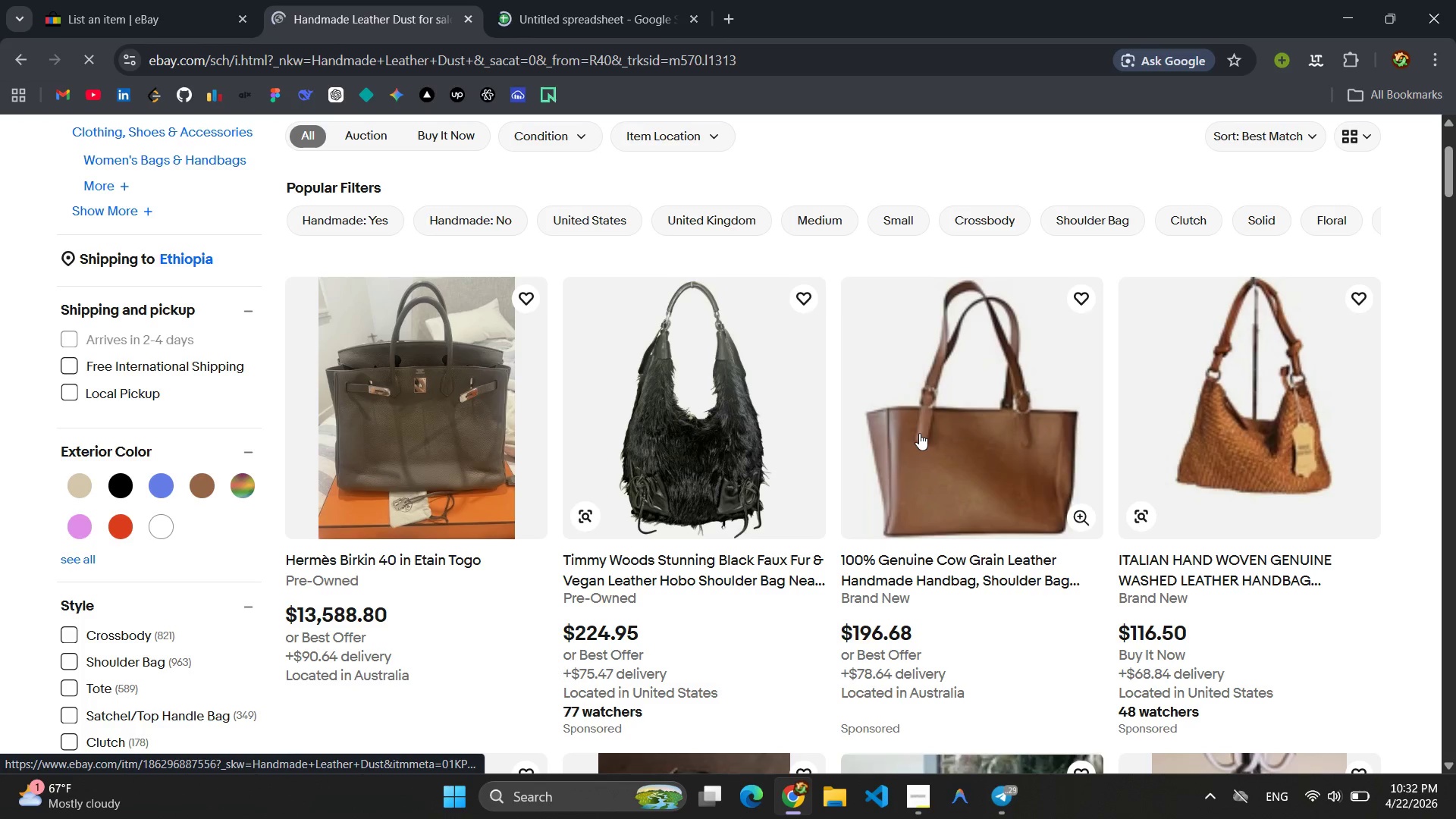 
scroll: coordinate [924, 435], scroll_direction: up, amount: 5.0
 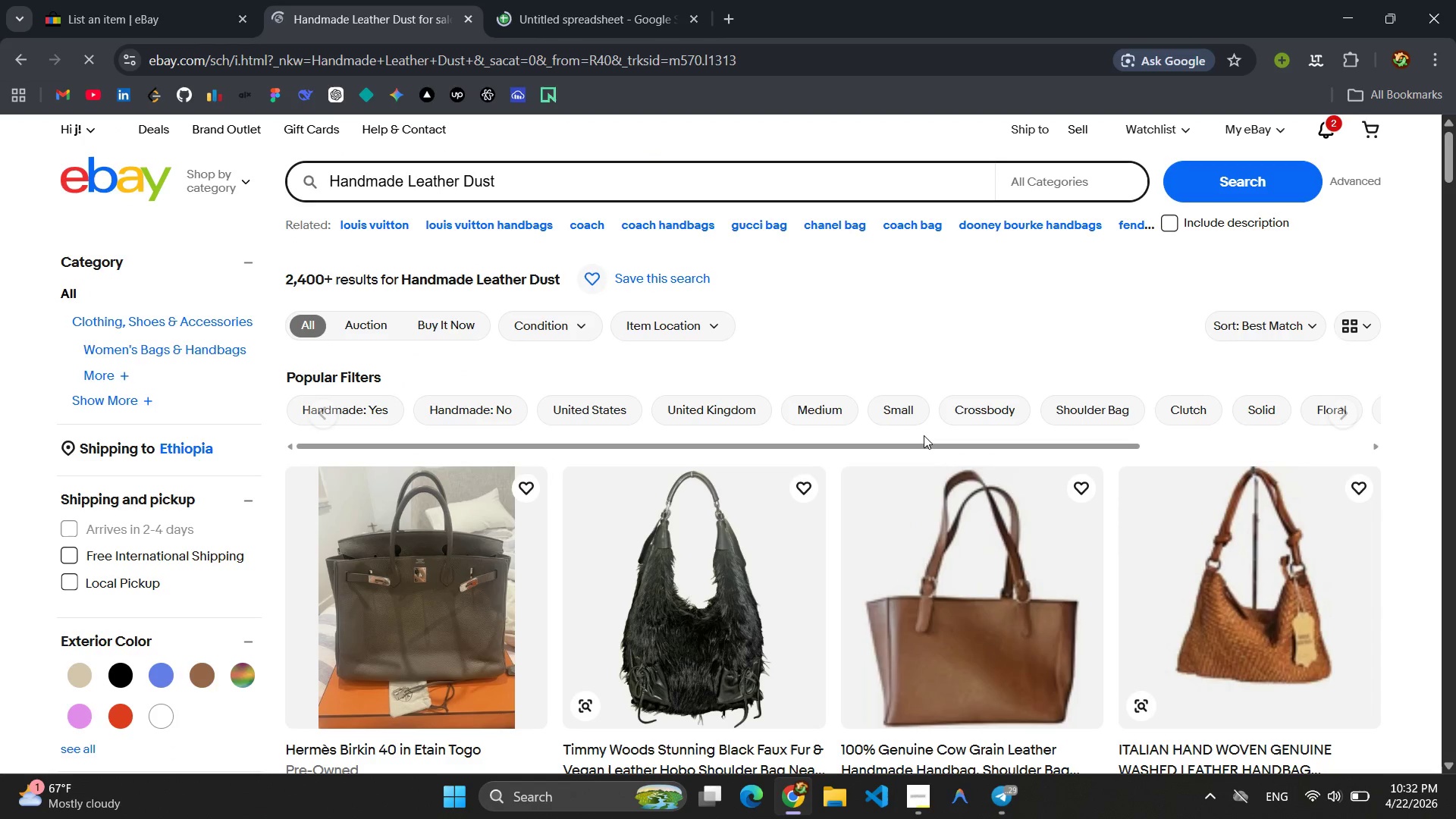 
scroll: coordinate [924, 435], scroll_direction: down, amount: 11.0
 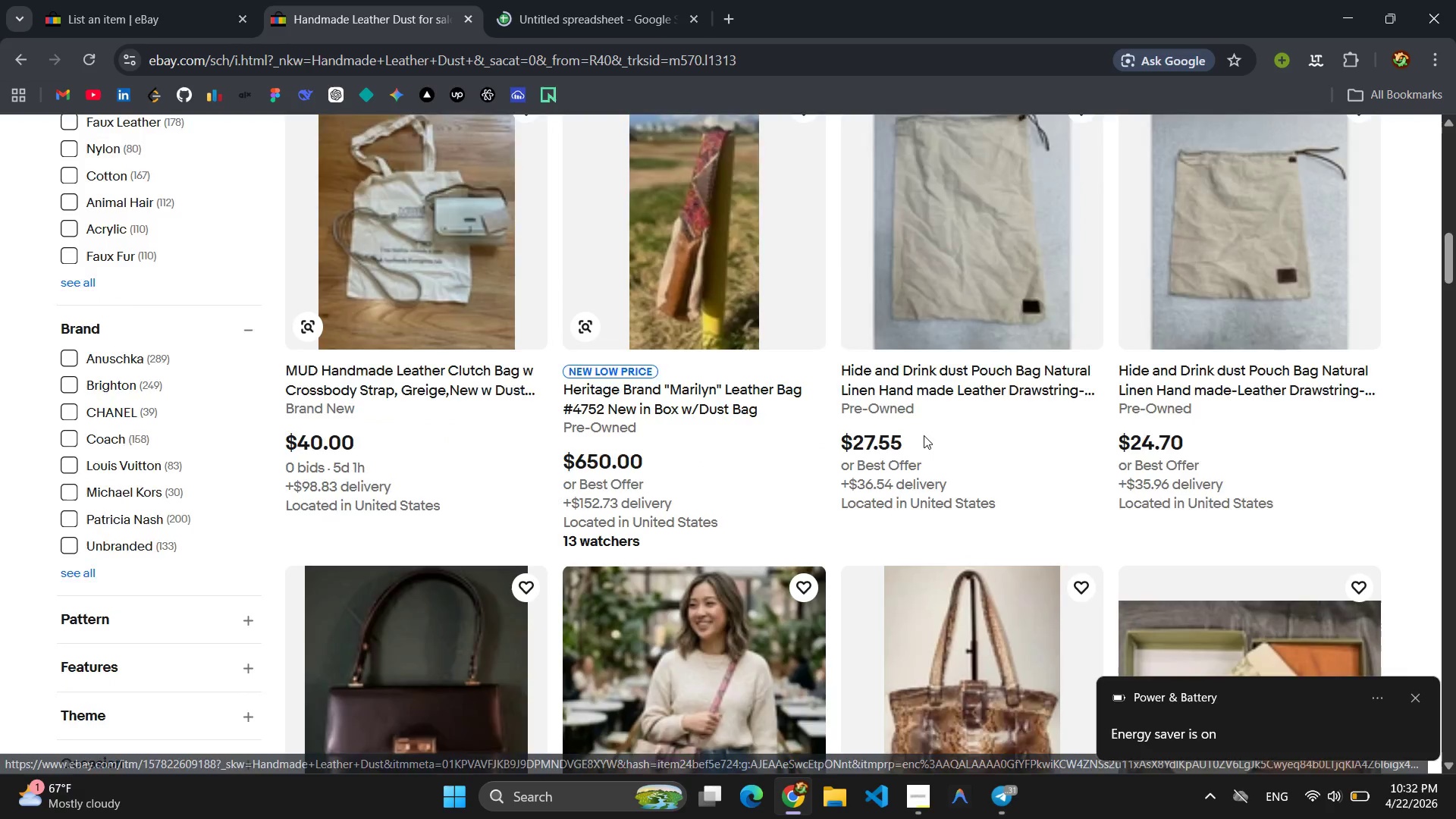 
scroll: coordinate [908, 422], scroll_direction: up, amount: 23.0
 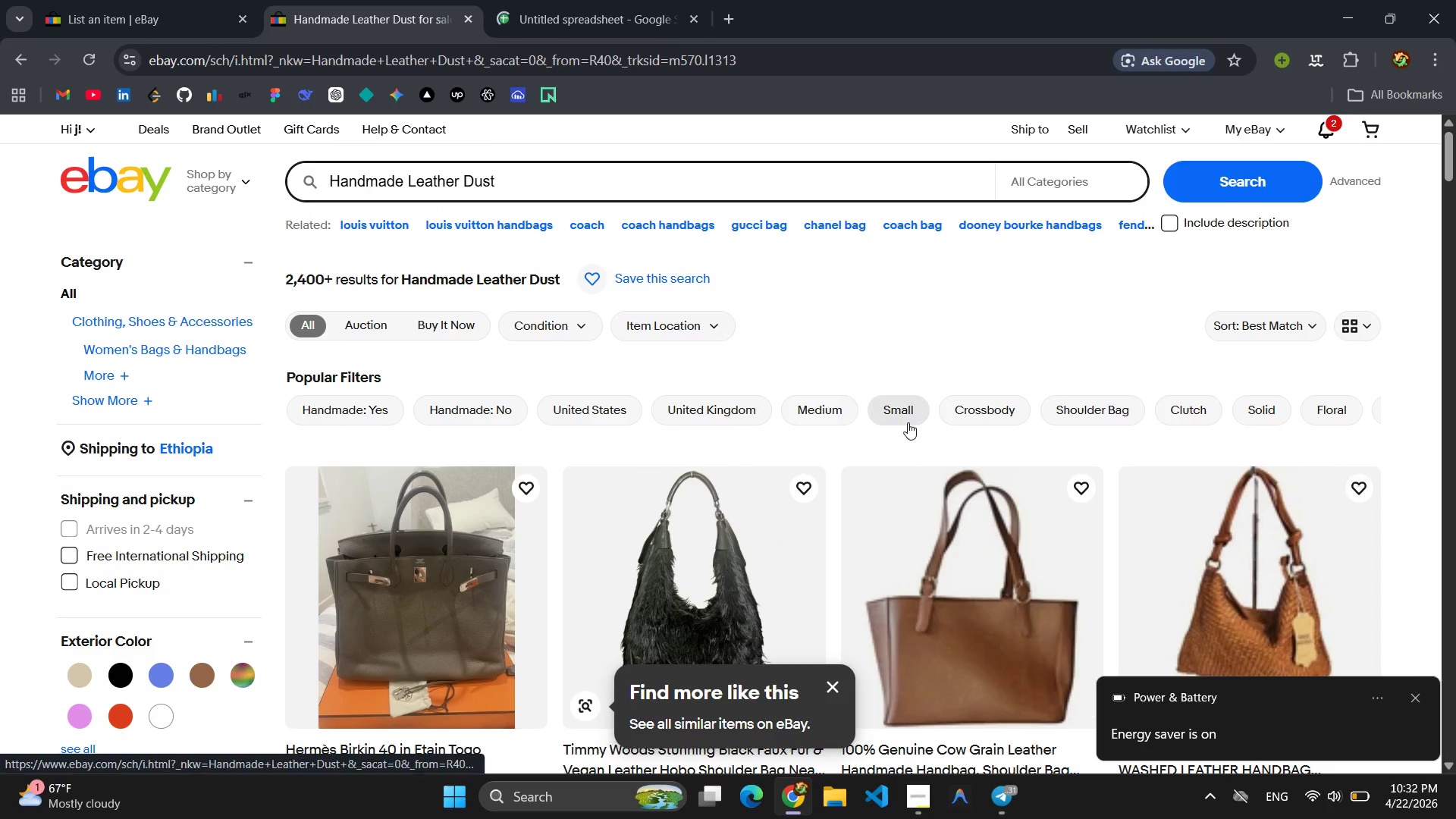 
scroll: coordinate [908, 422], scroll_direction: down, amount: 3.0
 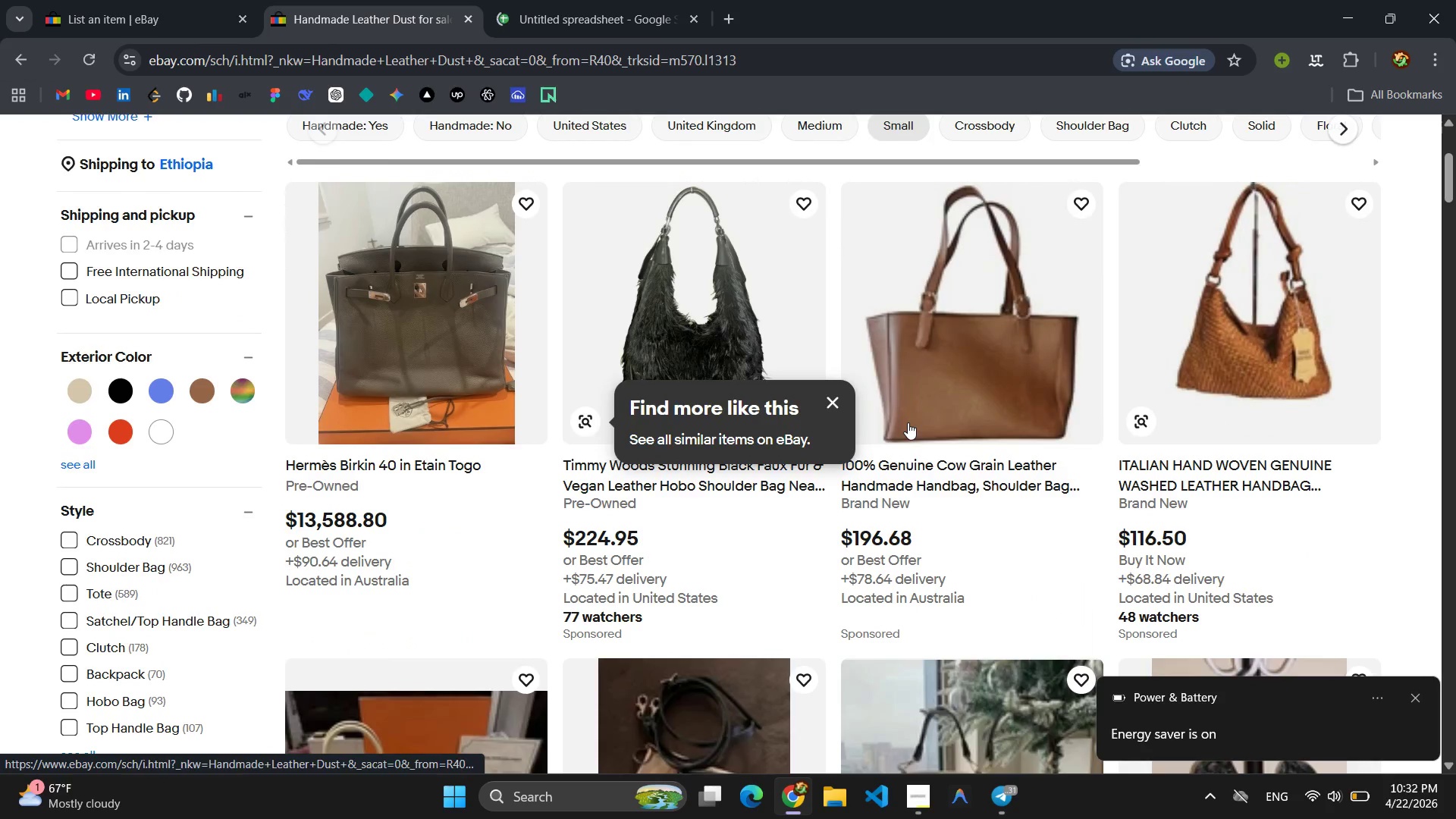 
scroll: coordinate [908, 422], scroll_direction: up, amount: 4.0
 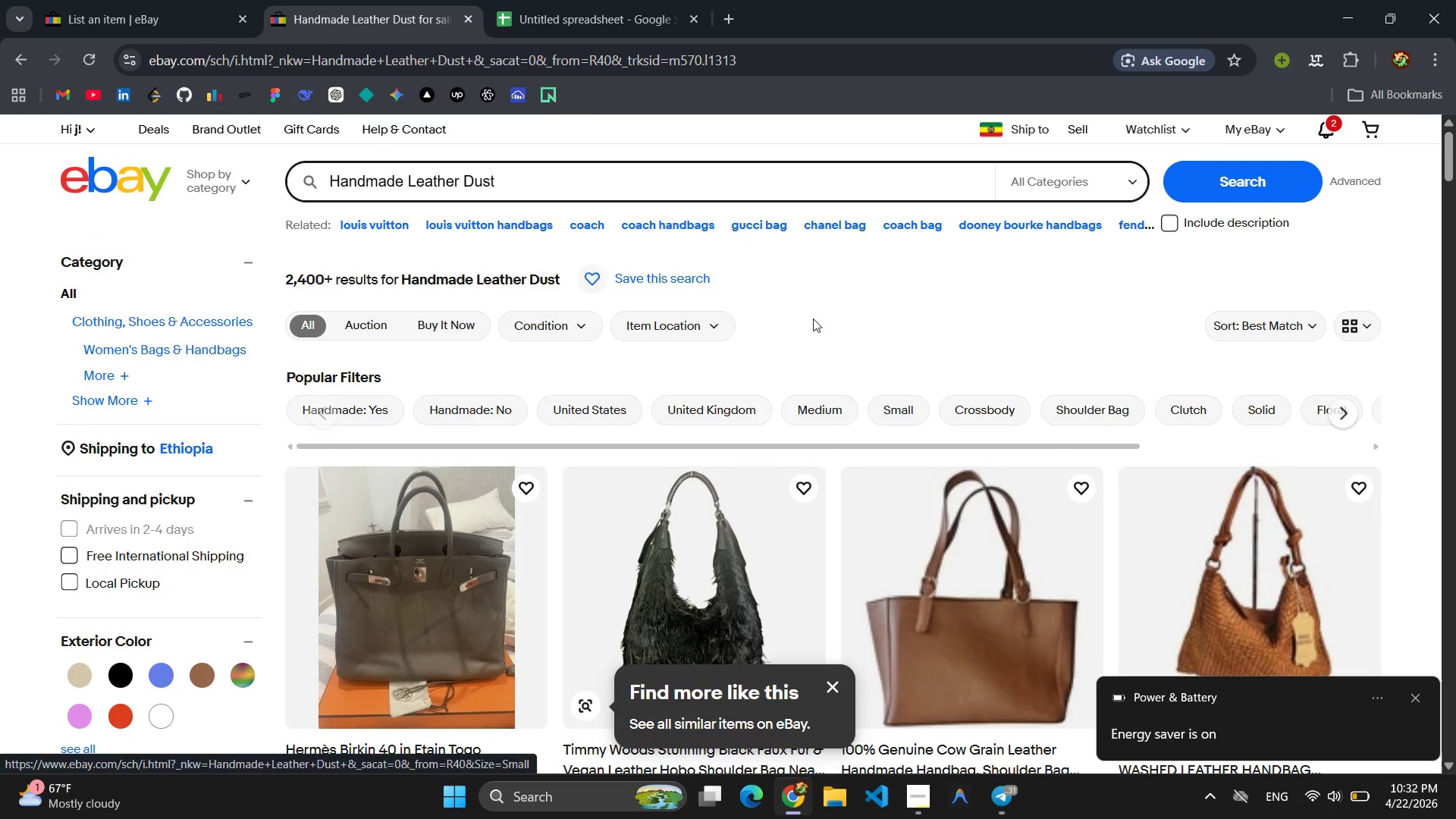 
left_click([89, 24])
 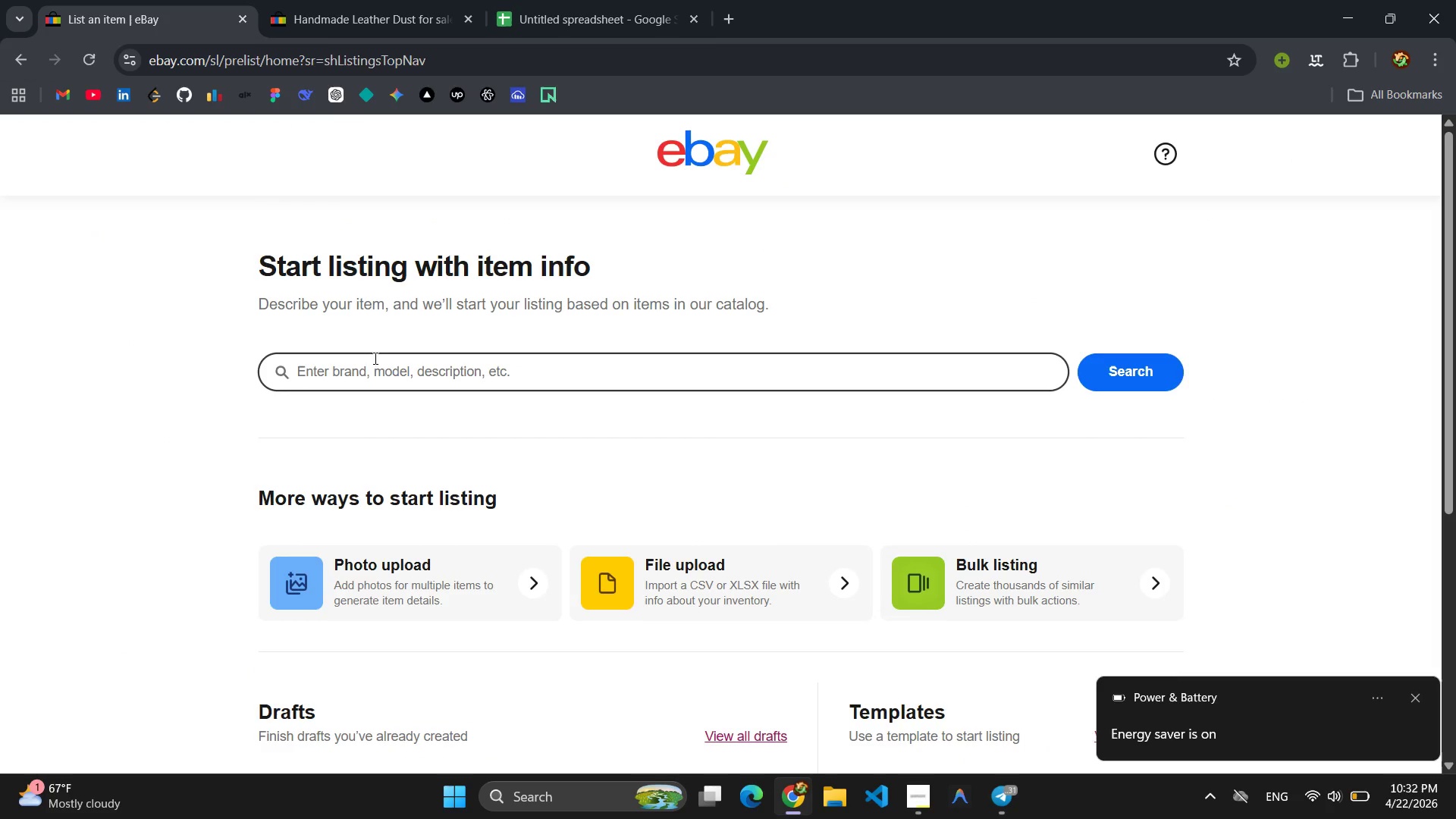 
left_click([364, 369])
 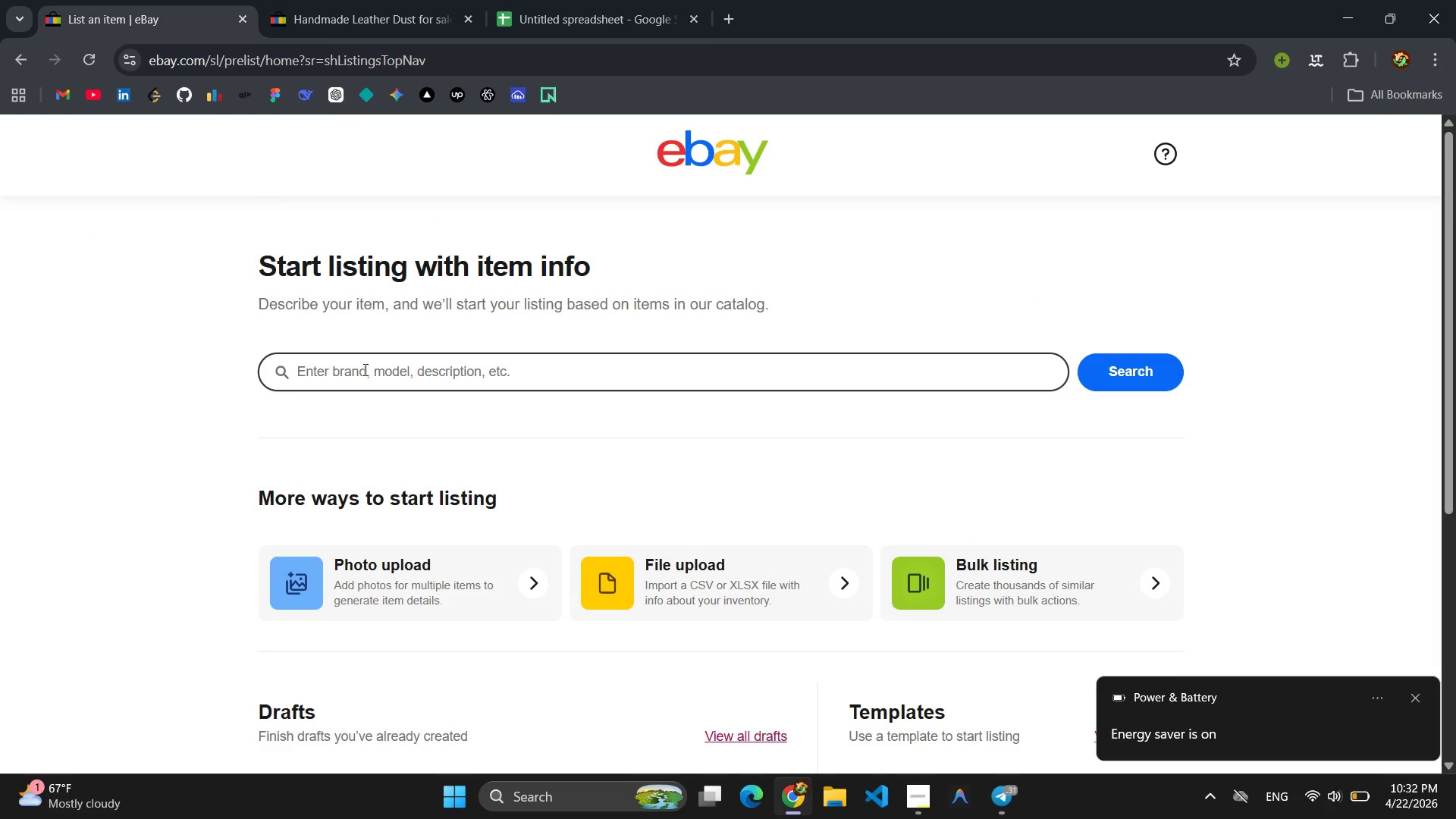 
type(Handmade Leather Typewriter Dust Cover Hermes )
 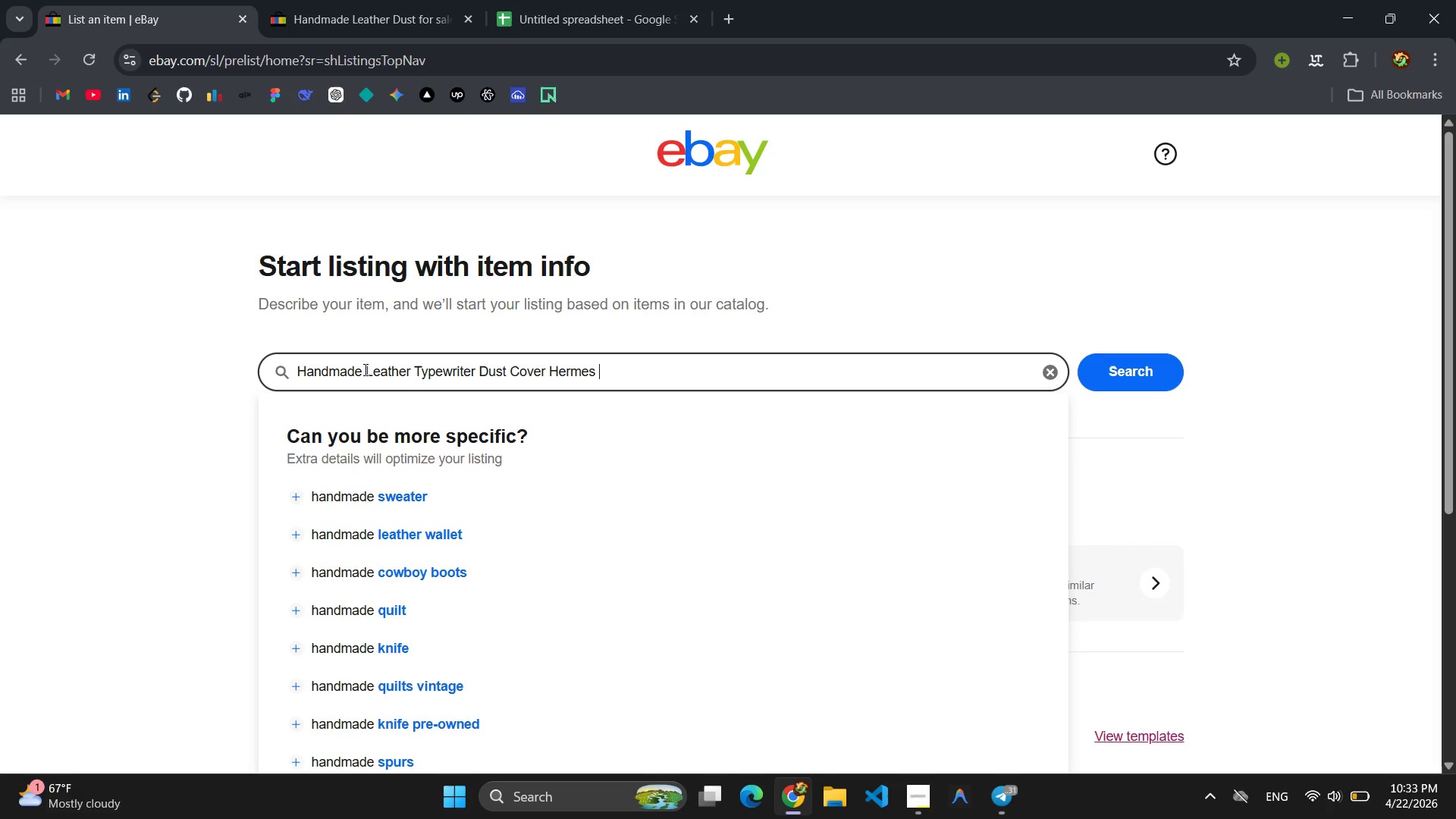 
type(3000 o)
key(Backspace)
type(ol)
key(Backspace)
key(Backspace)
type(l)
key(Backspace)
type(Olympia SM3 SM4 Dark Acadmeia)
key(Backspace)
key(Backspace)
key(Backspace)
key(Backspace)
type(emia )
 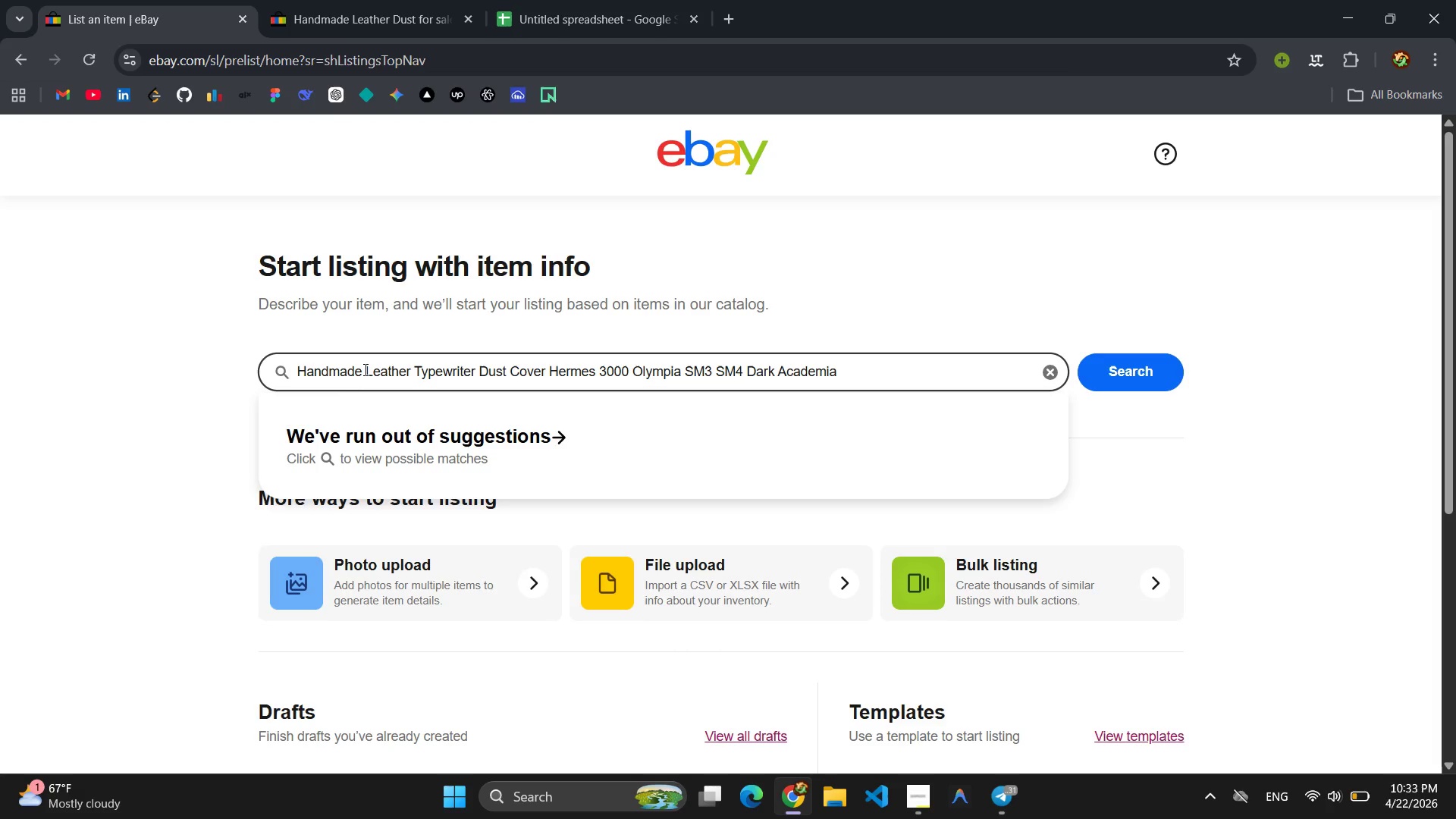 
left_click([787, 368])
 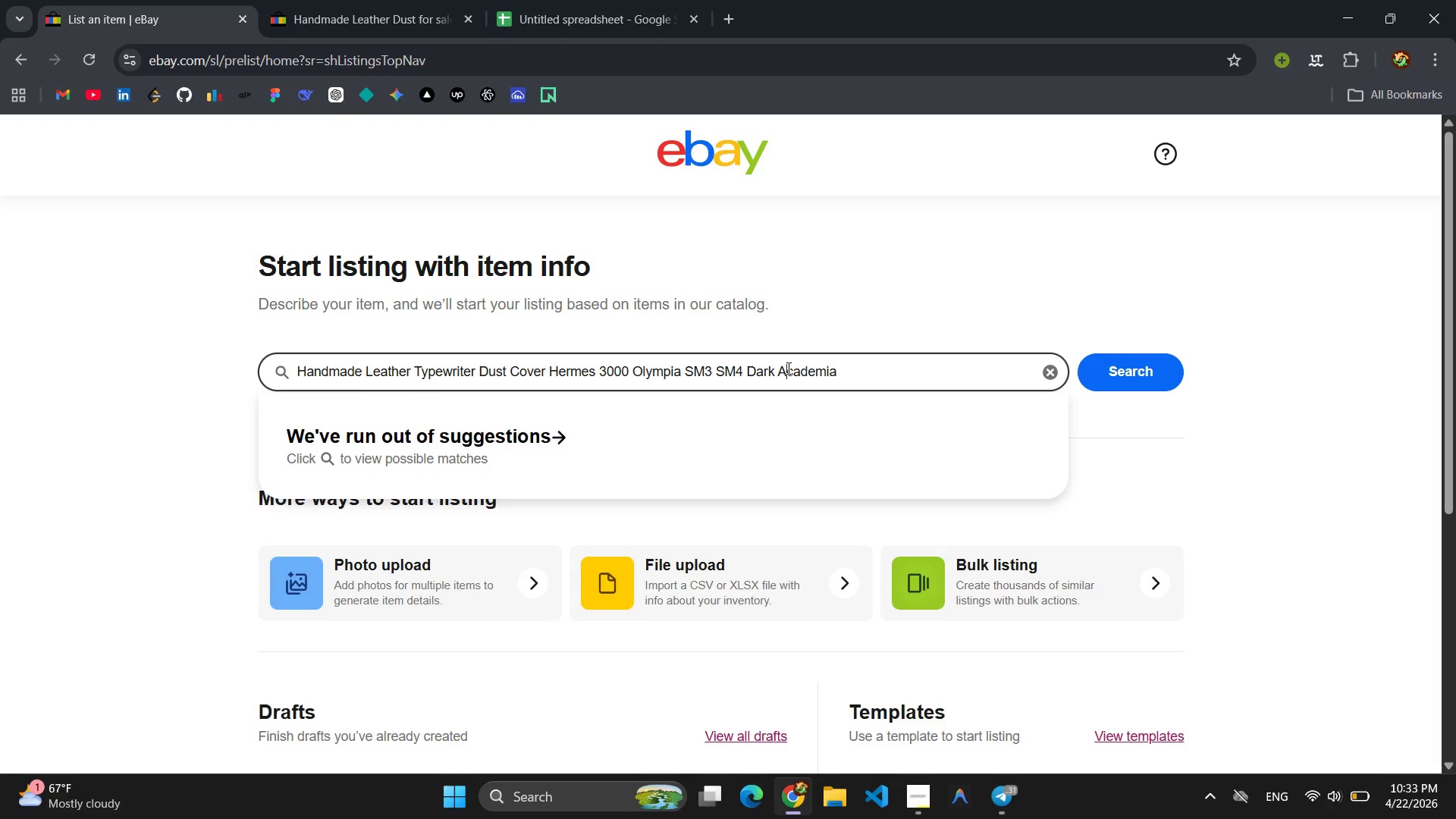 
key(Control+A)
 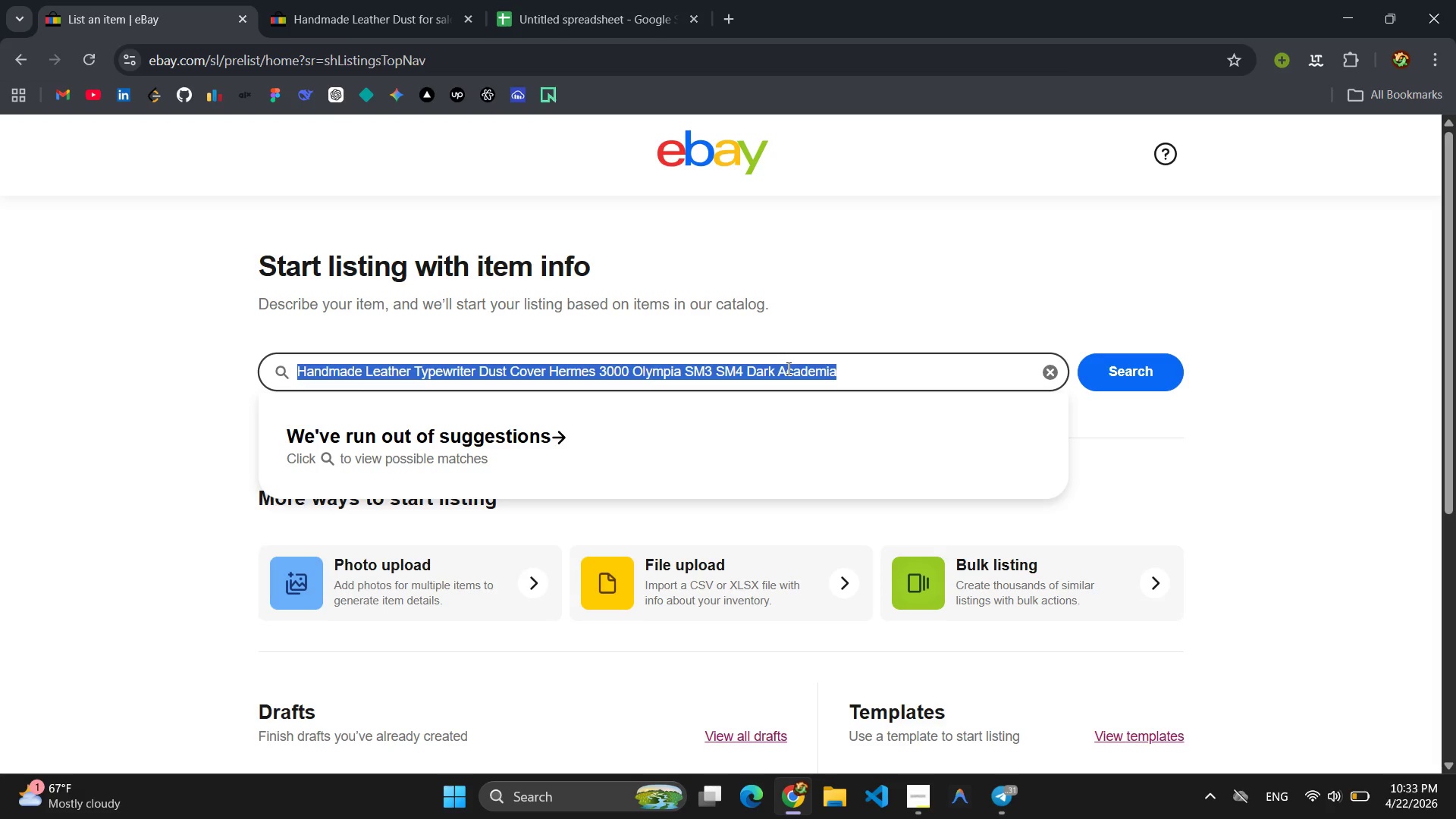 
key(Control+C)
 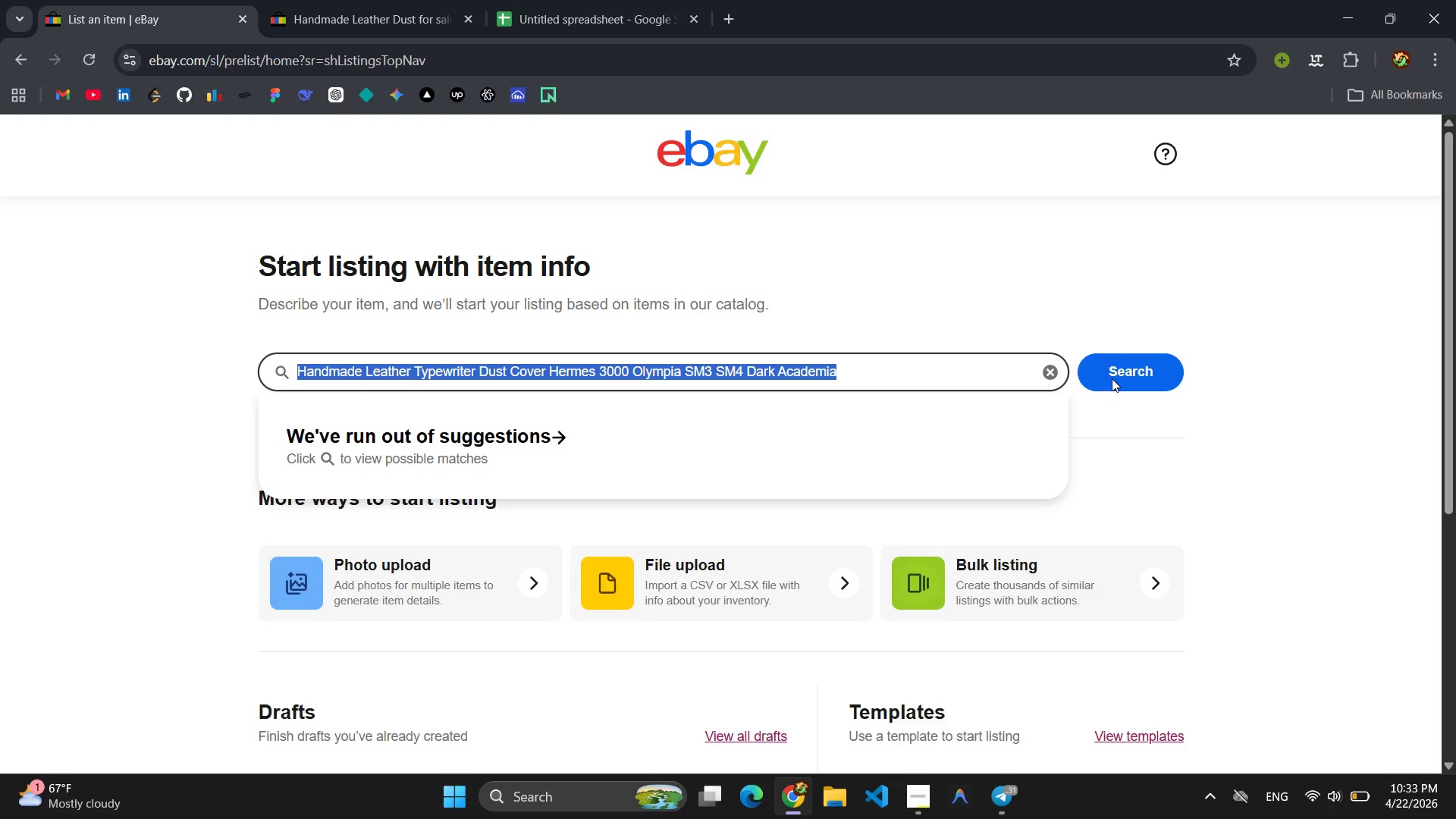 
left_click([1112, 378])
 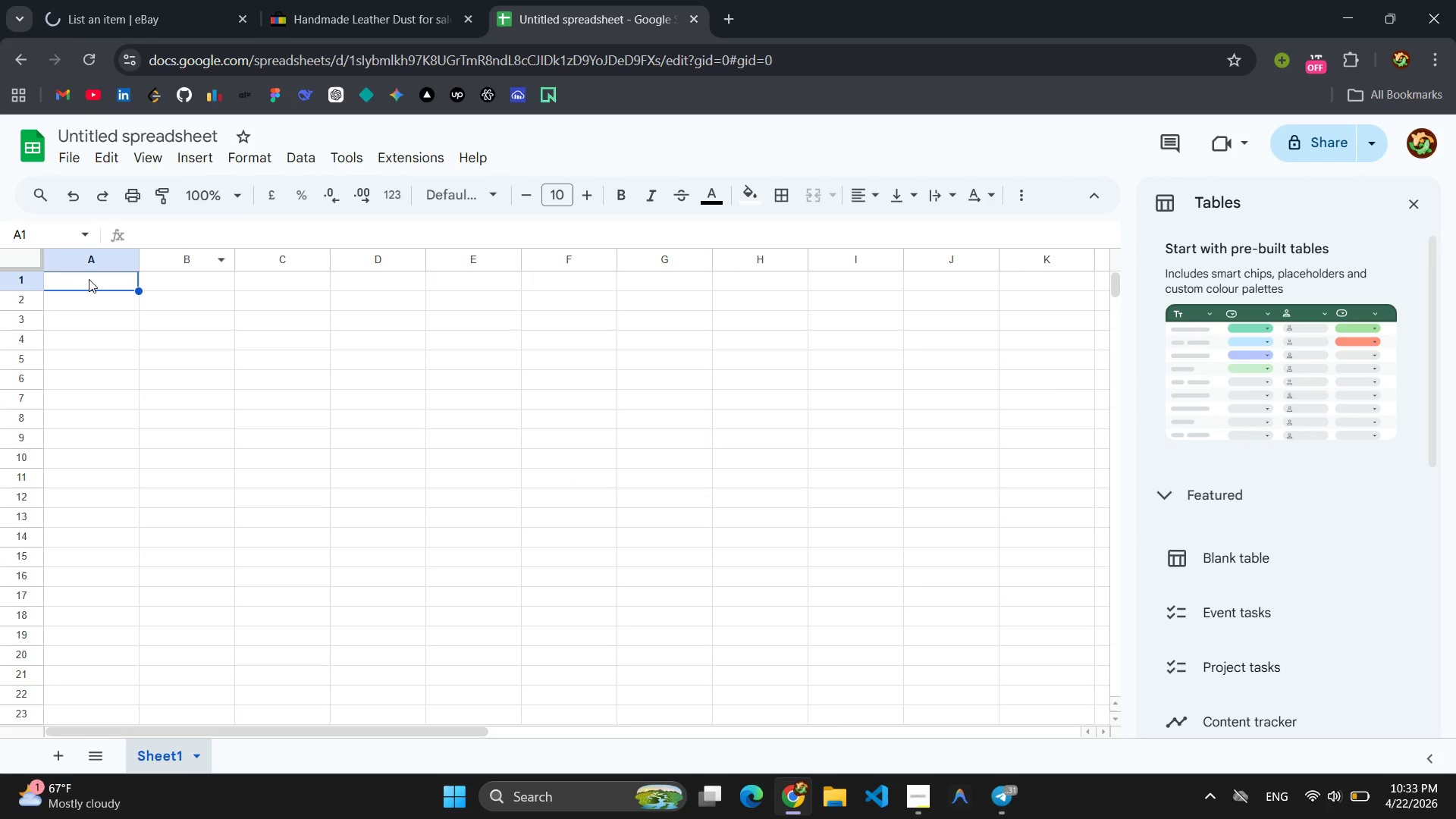 
left_click([81, 280])
 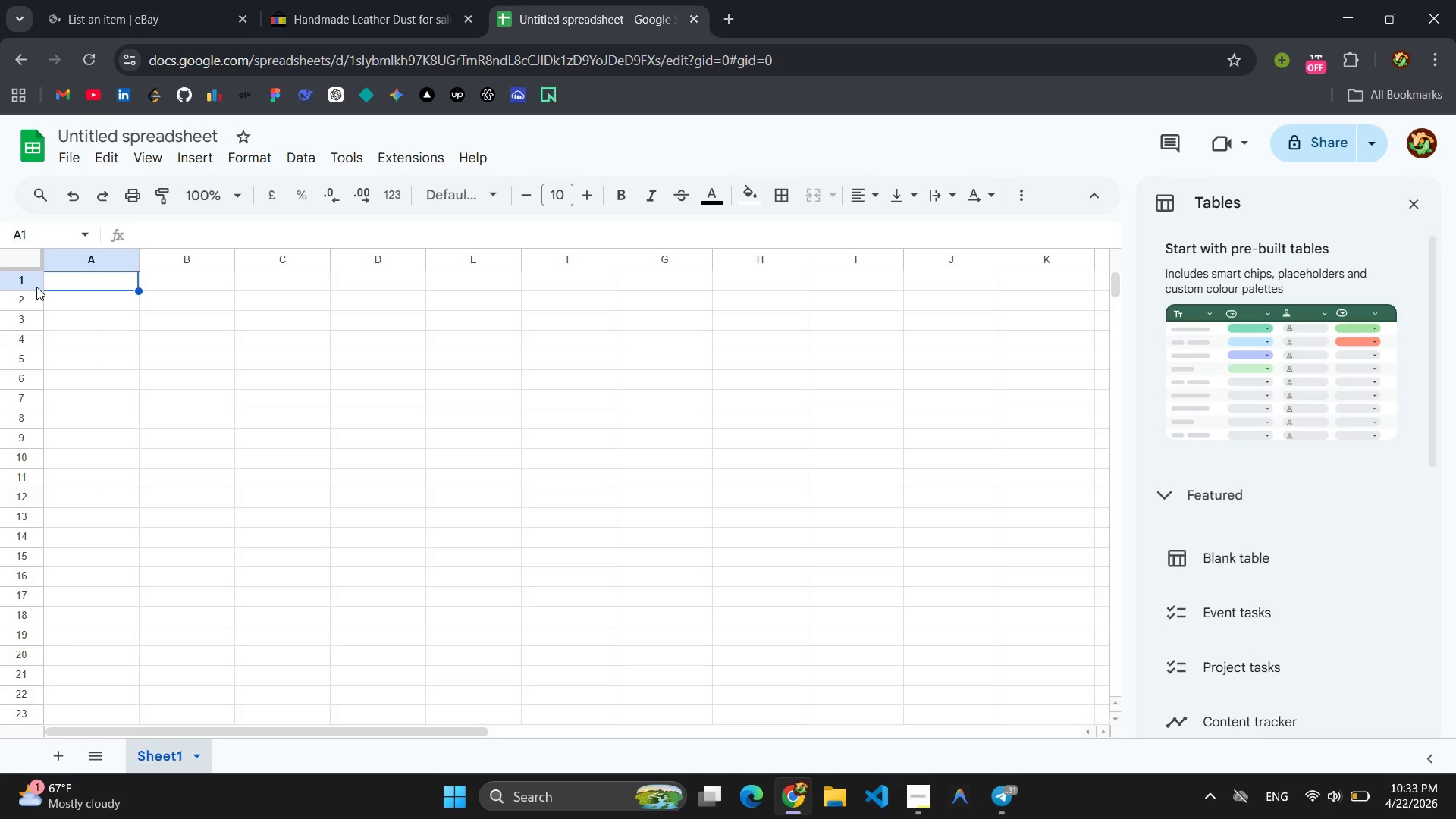 
left_click([32, 284])
 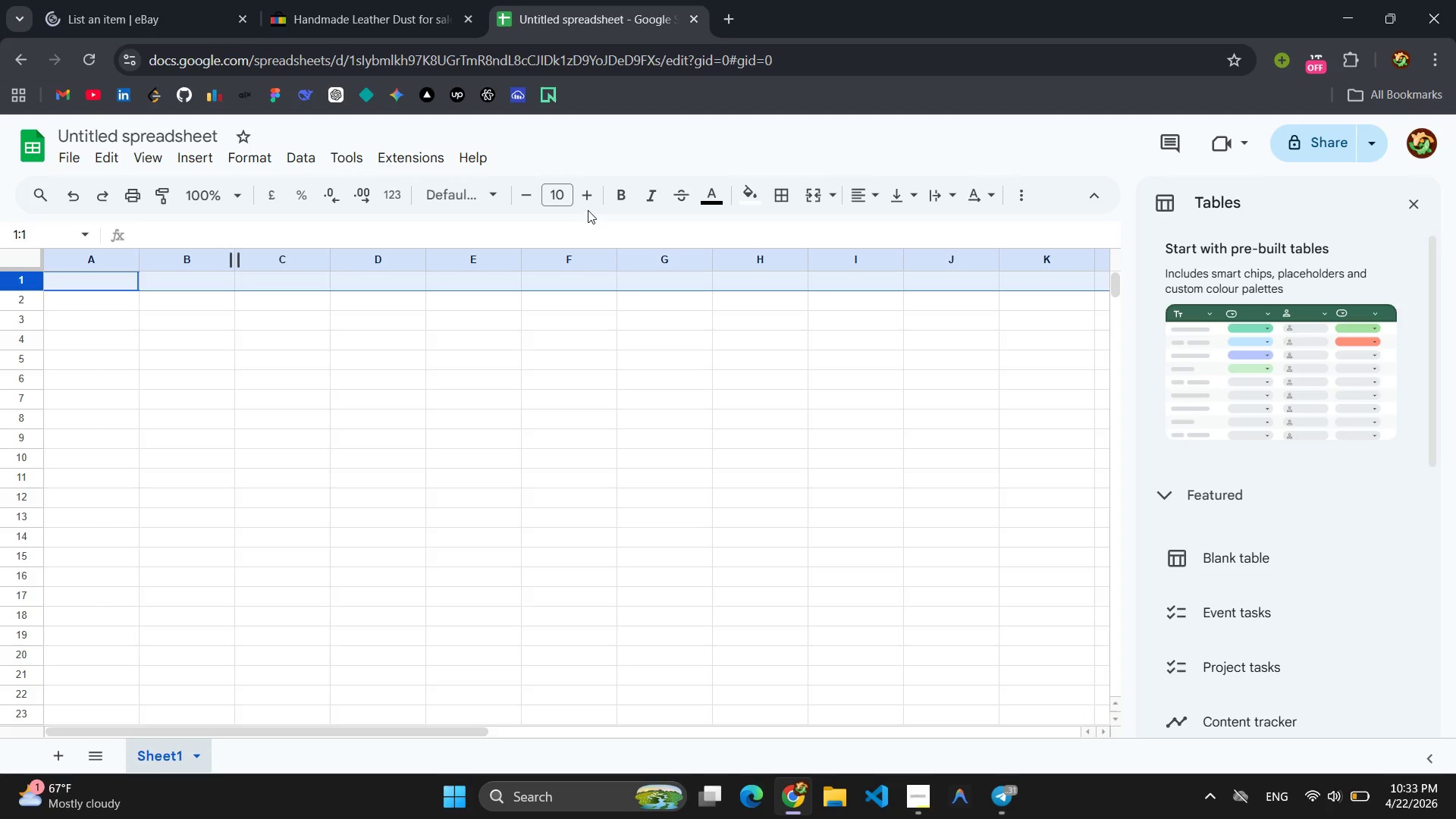 
left_click([610, 199])
 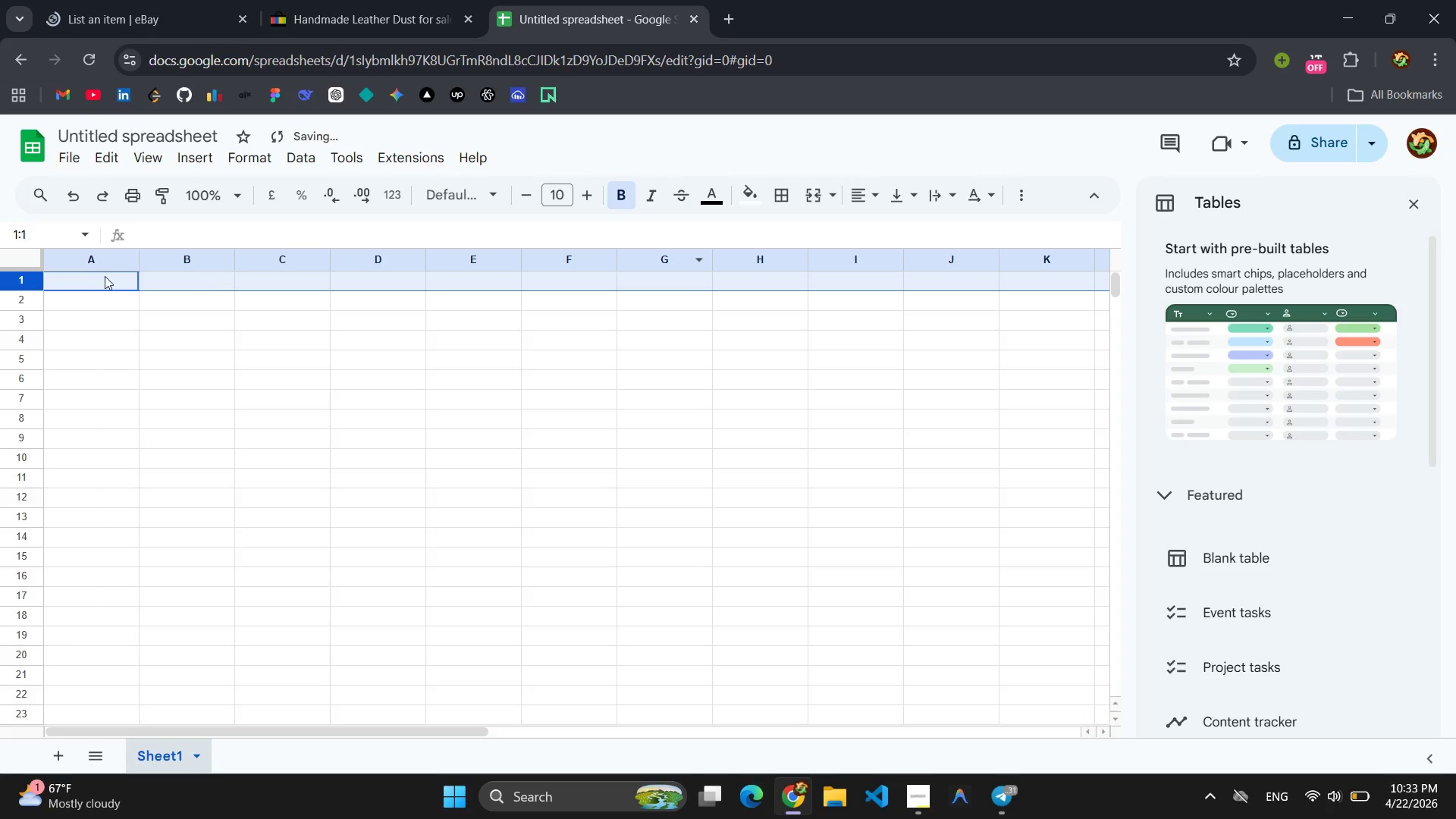 
left_click([93, 276])
 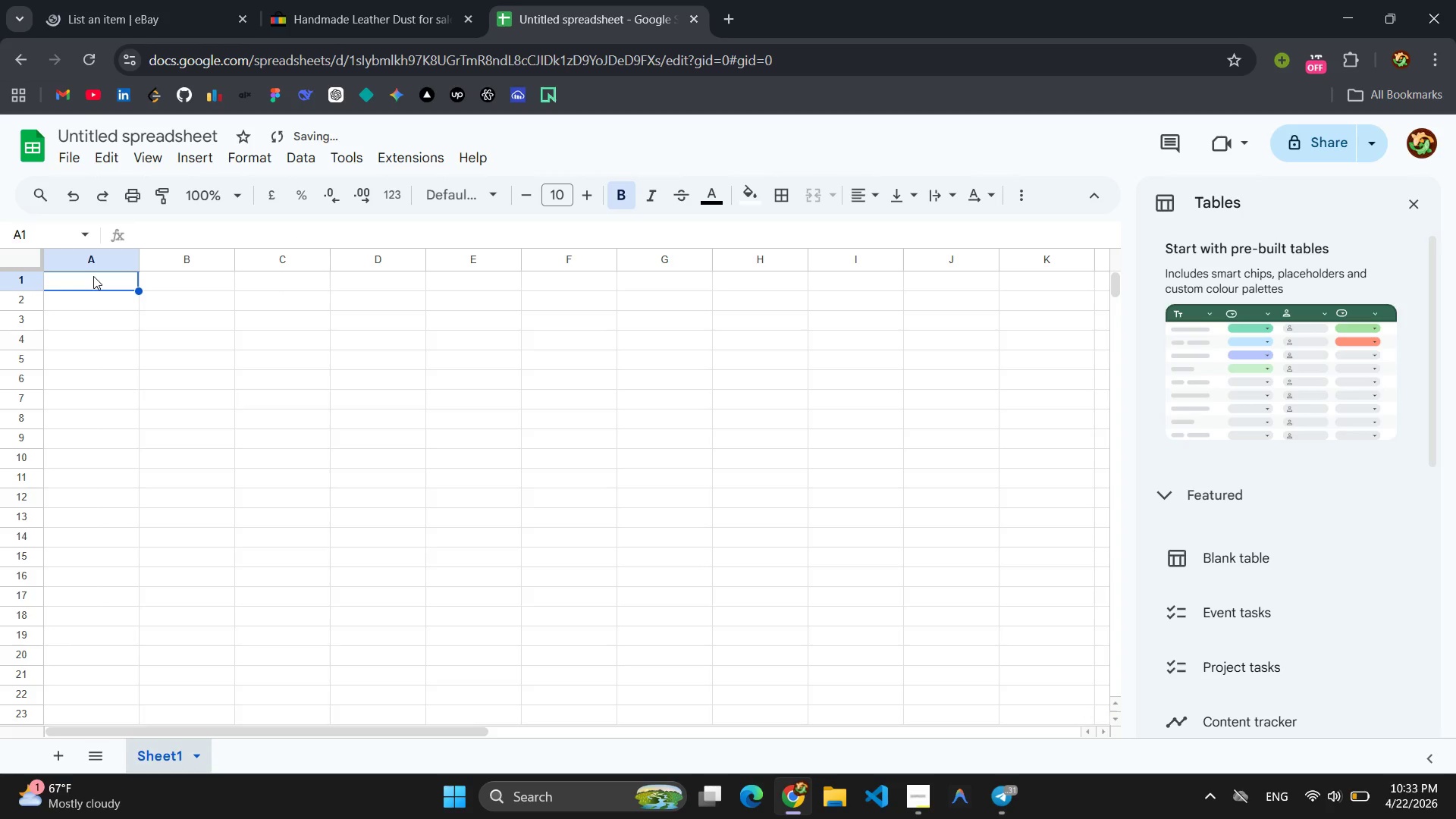 
type(Title)
 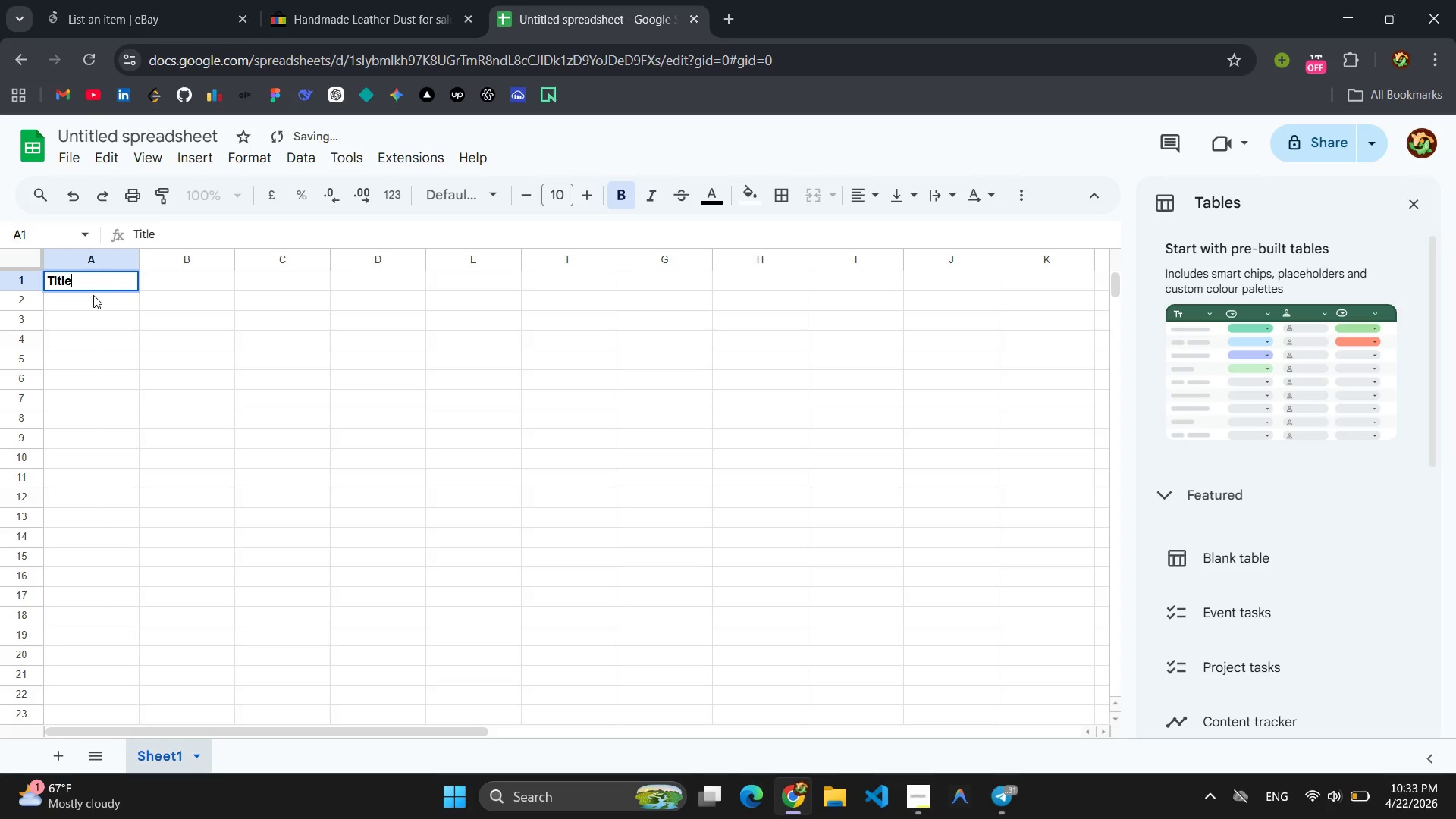 
left_click([87, 308])
 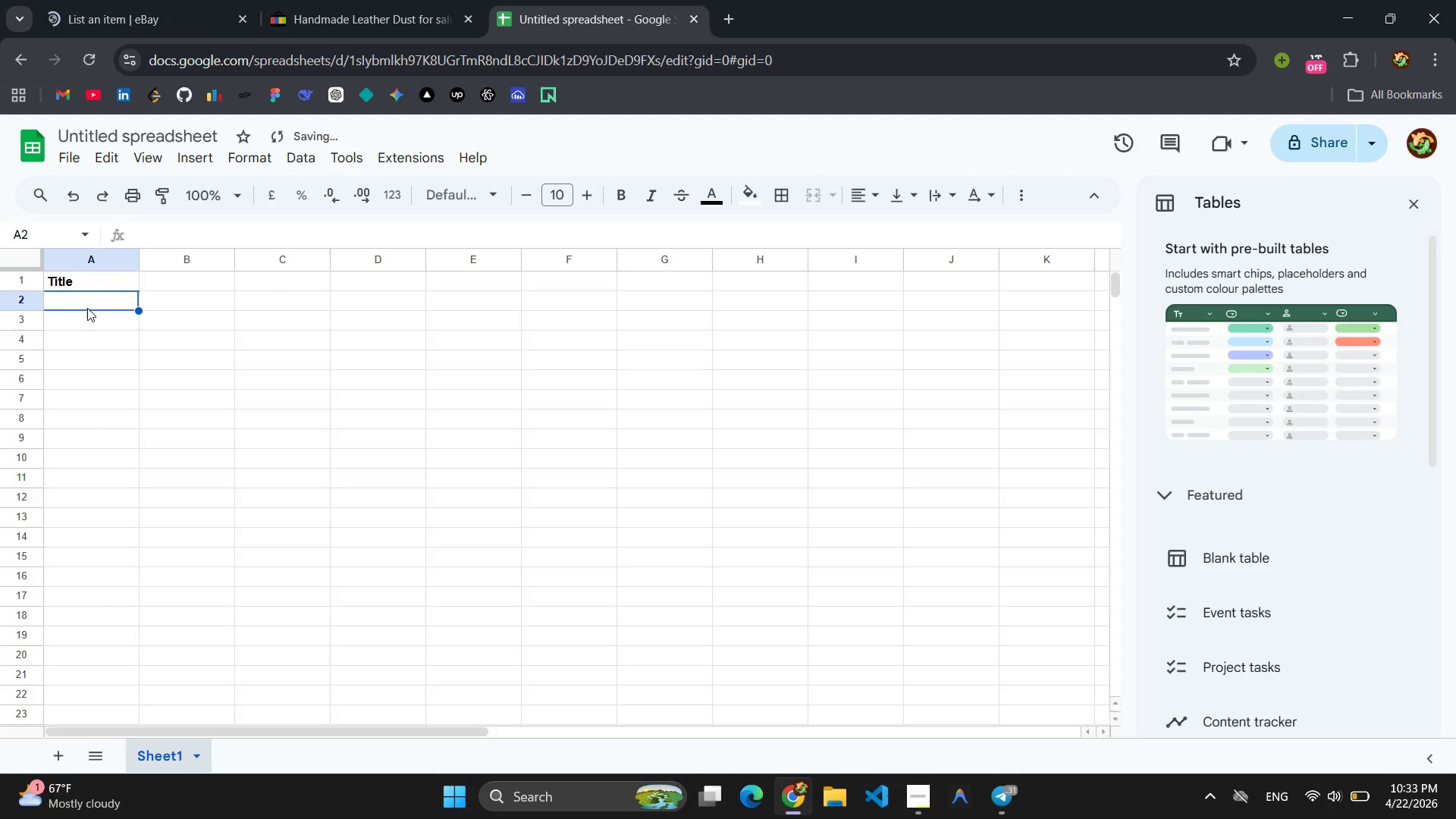 
key(Control+V)
 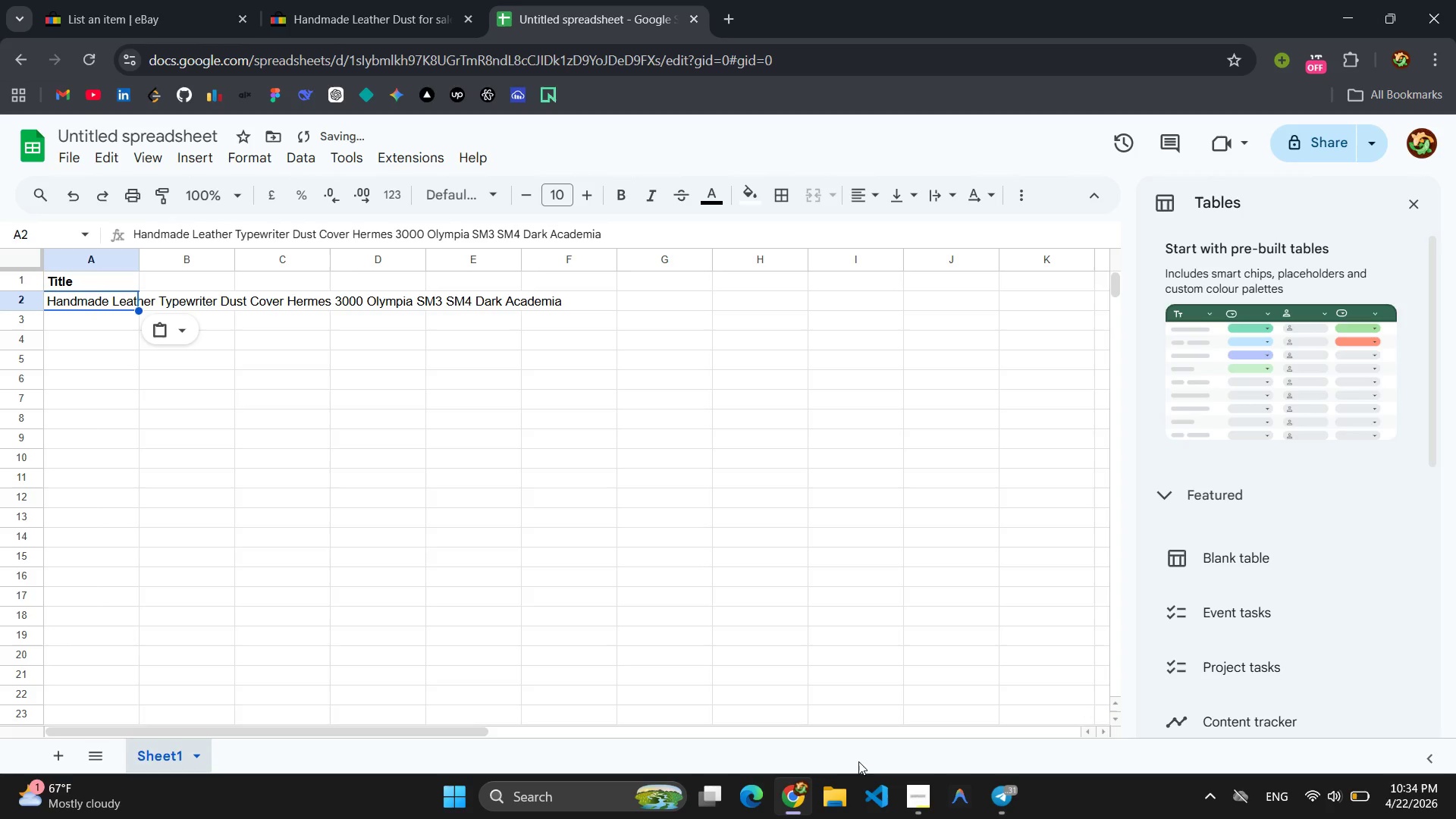 
left_click([914, 799])